 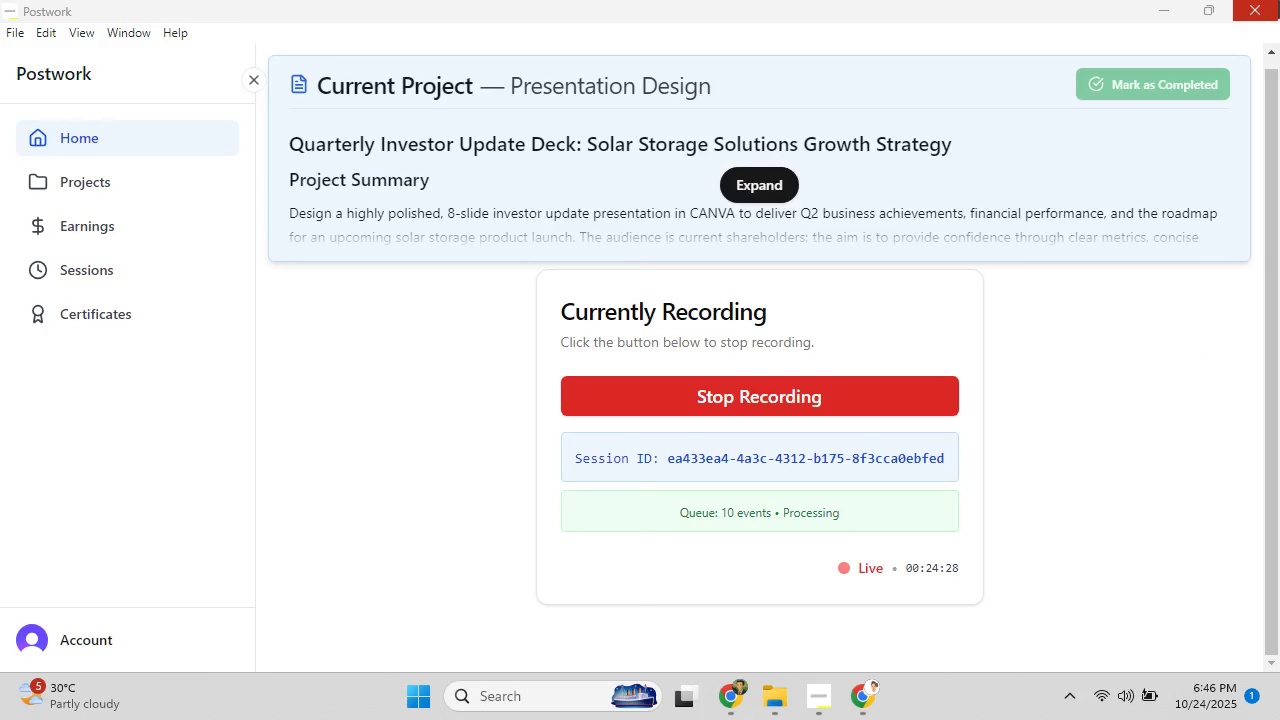 
left_click([77, 0])
 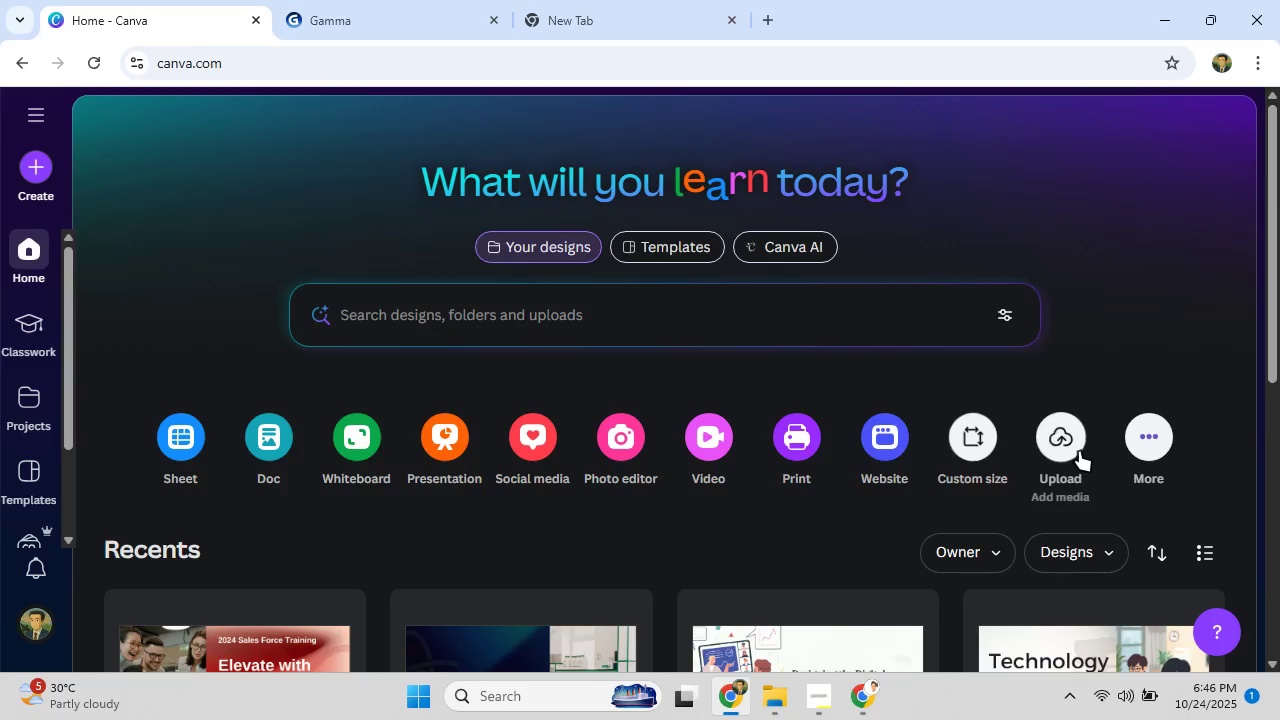 
left_click([1076, 454])
 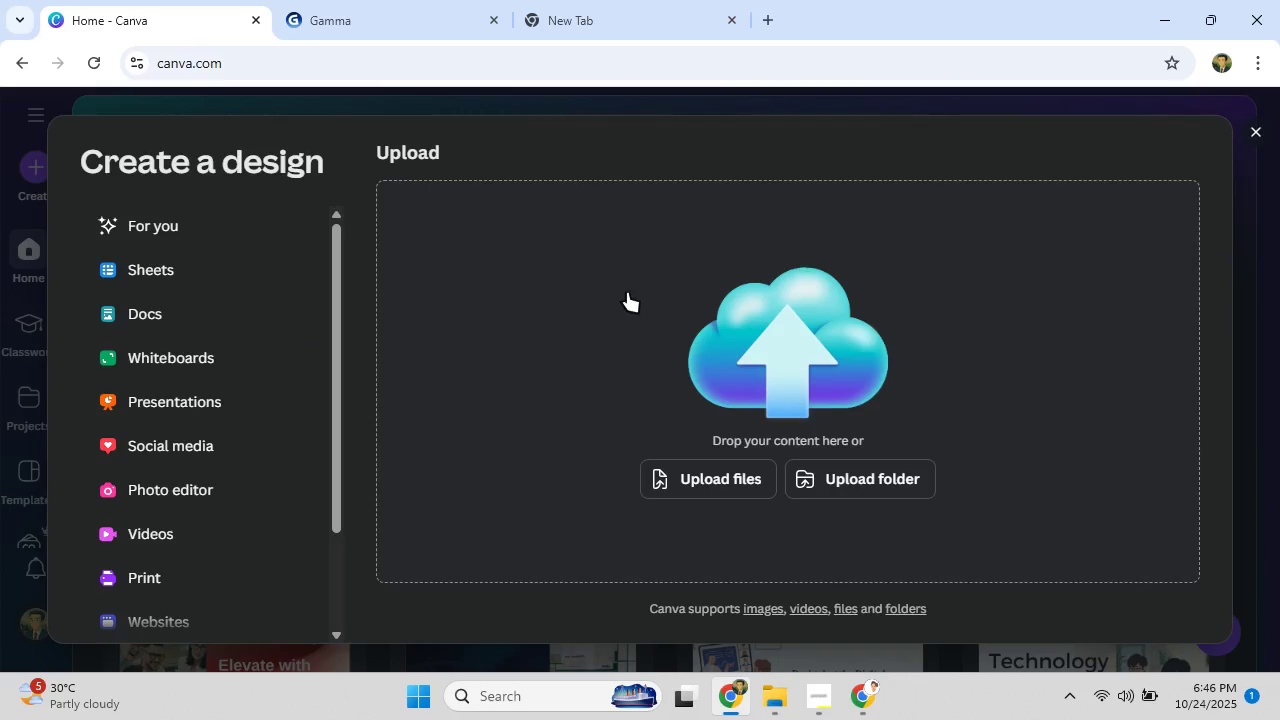 
scroll: coordinate [82, 524], scroll_direction: down, amount: 5.0
 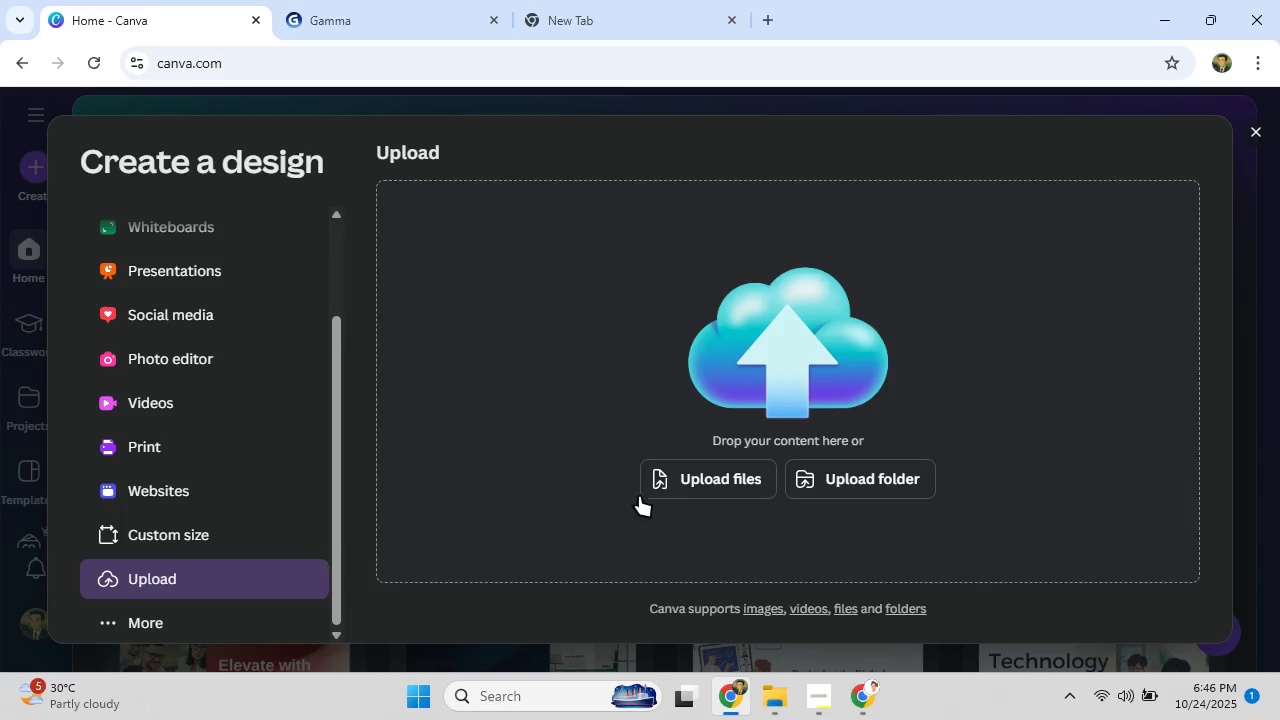 
left_click([669, 481])
 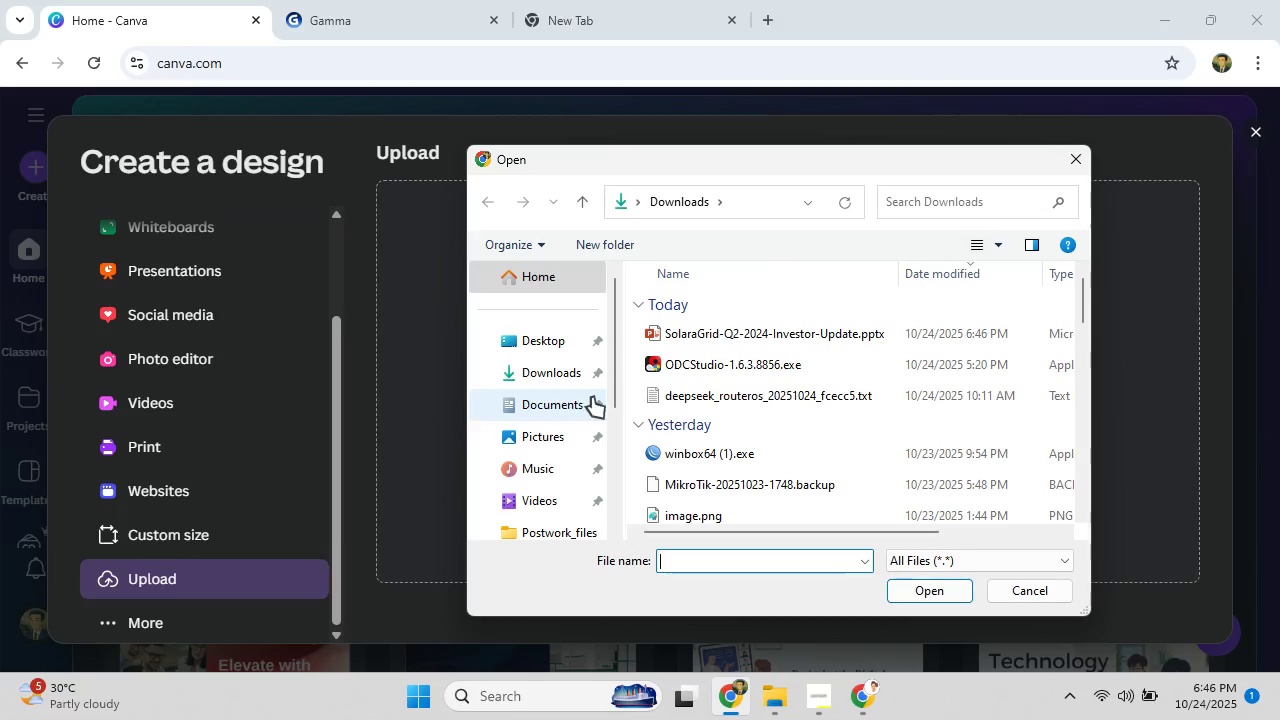 
left_click([675, 334])
 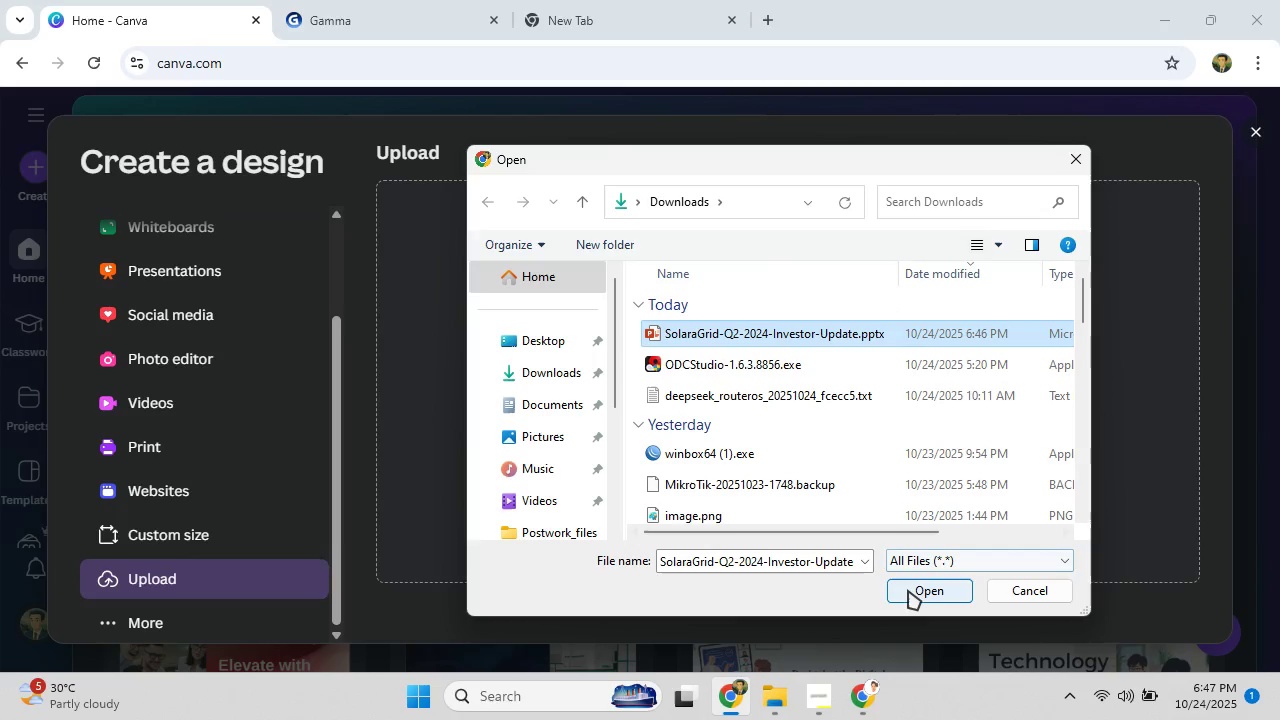 
left_click([908, 590])
 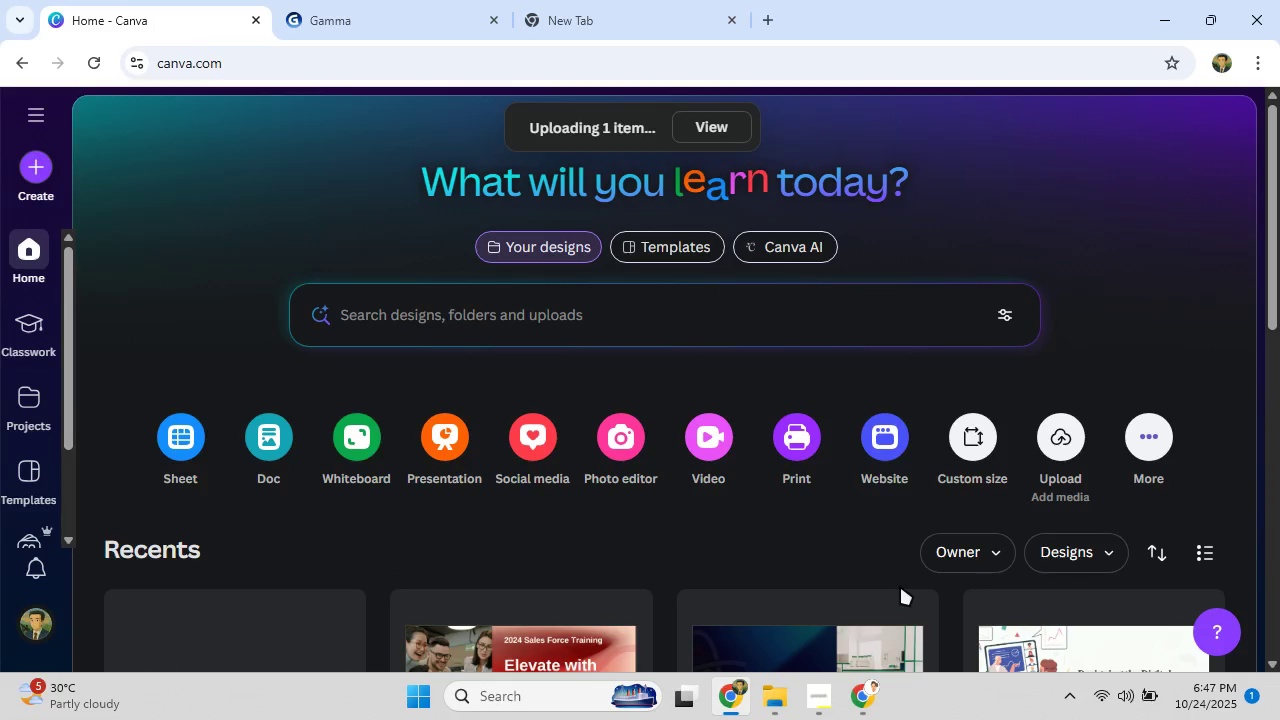 
scroll: coordinate [668, 517], scroll_direction: down, amount: 4.0
 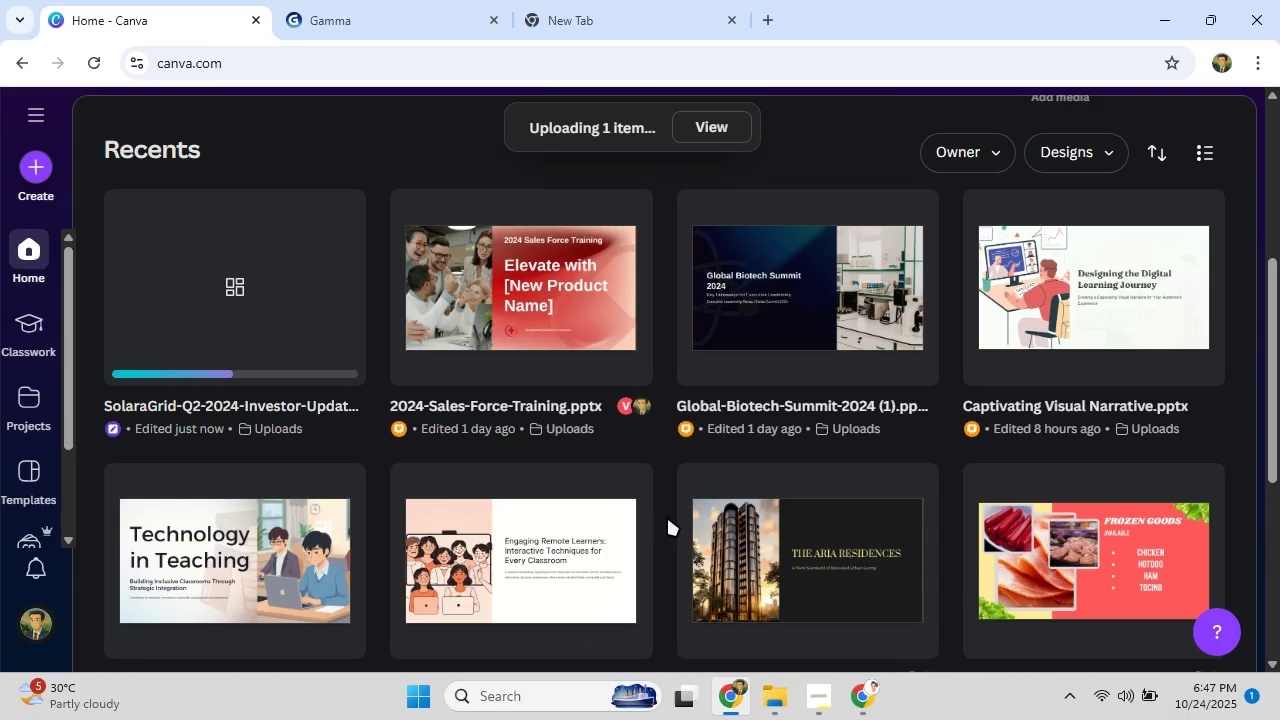 
mouse_move([607, 511])
 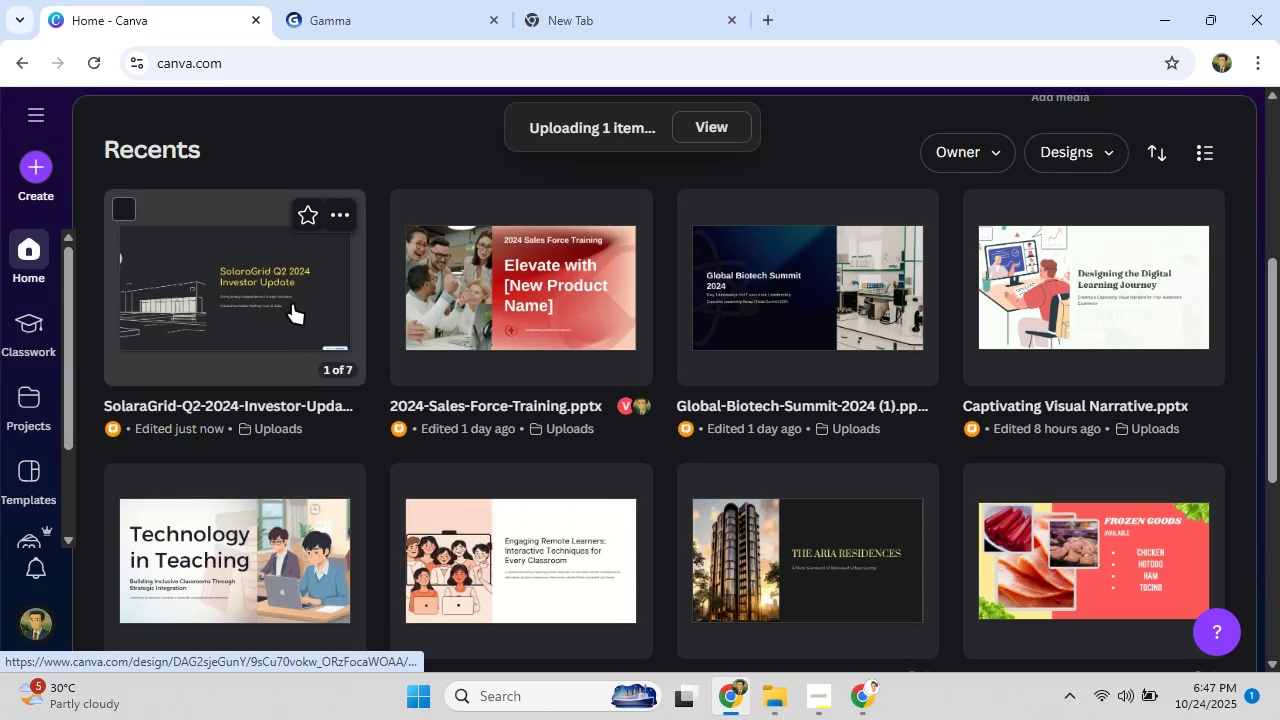 
left_click([292, 304])
 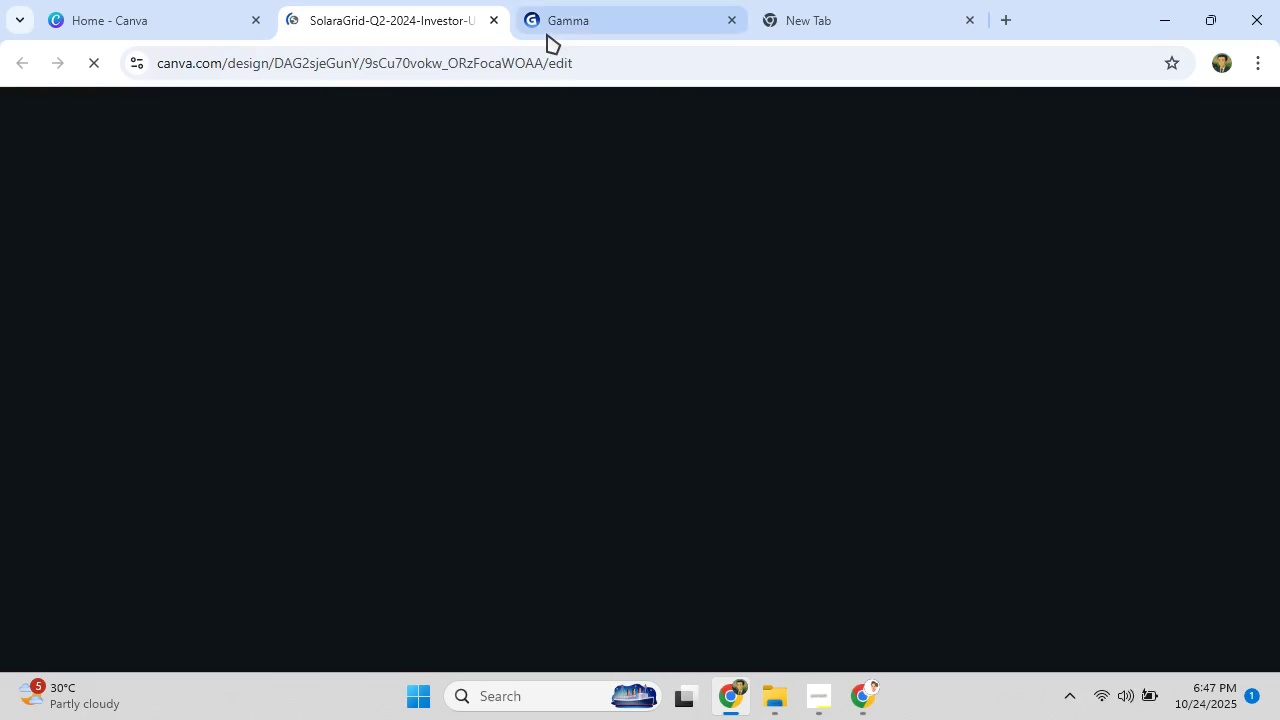 
left_click([726, 11])
 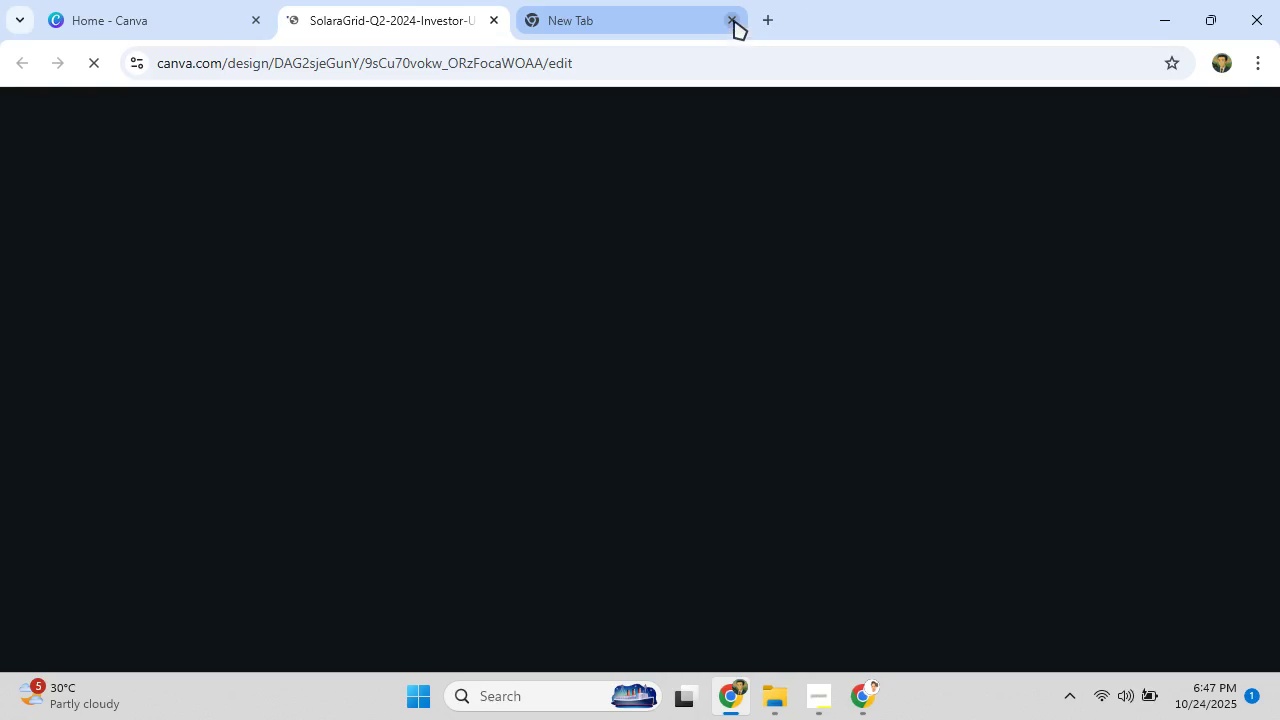 
left_click([734, 20])
 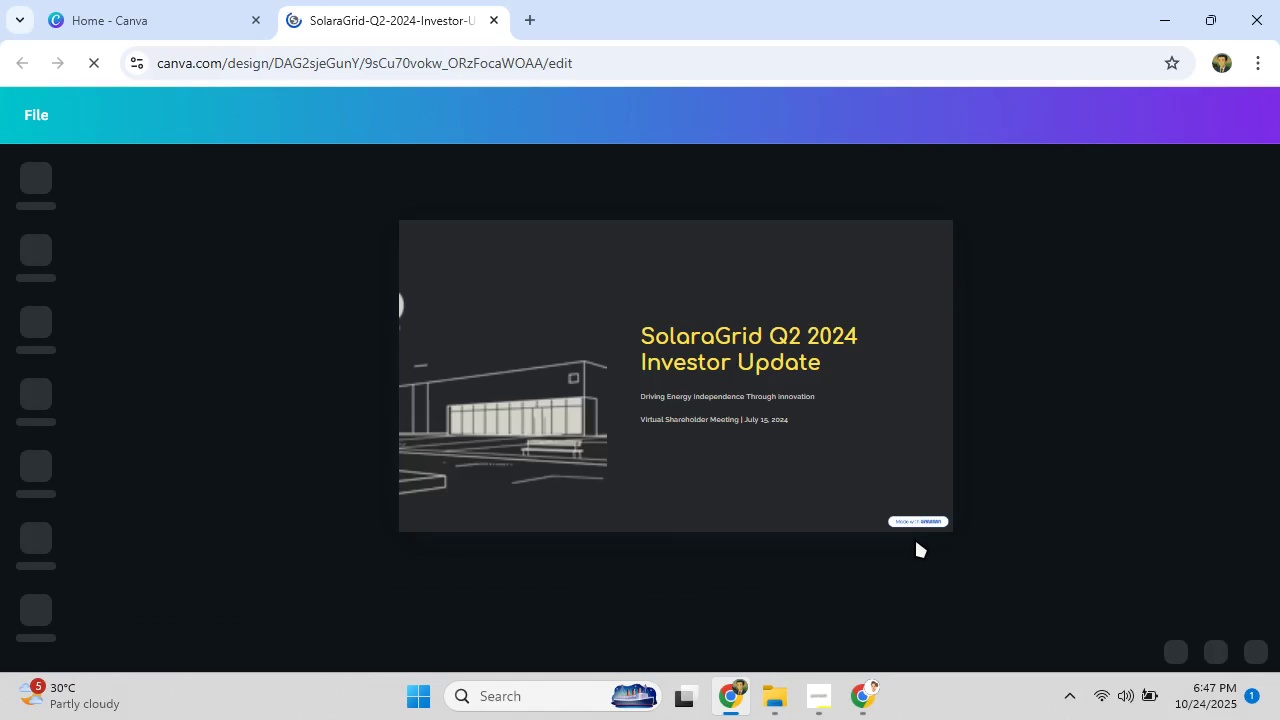 
left_click([98, 16])
 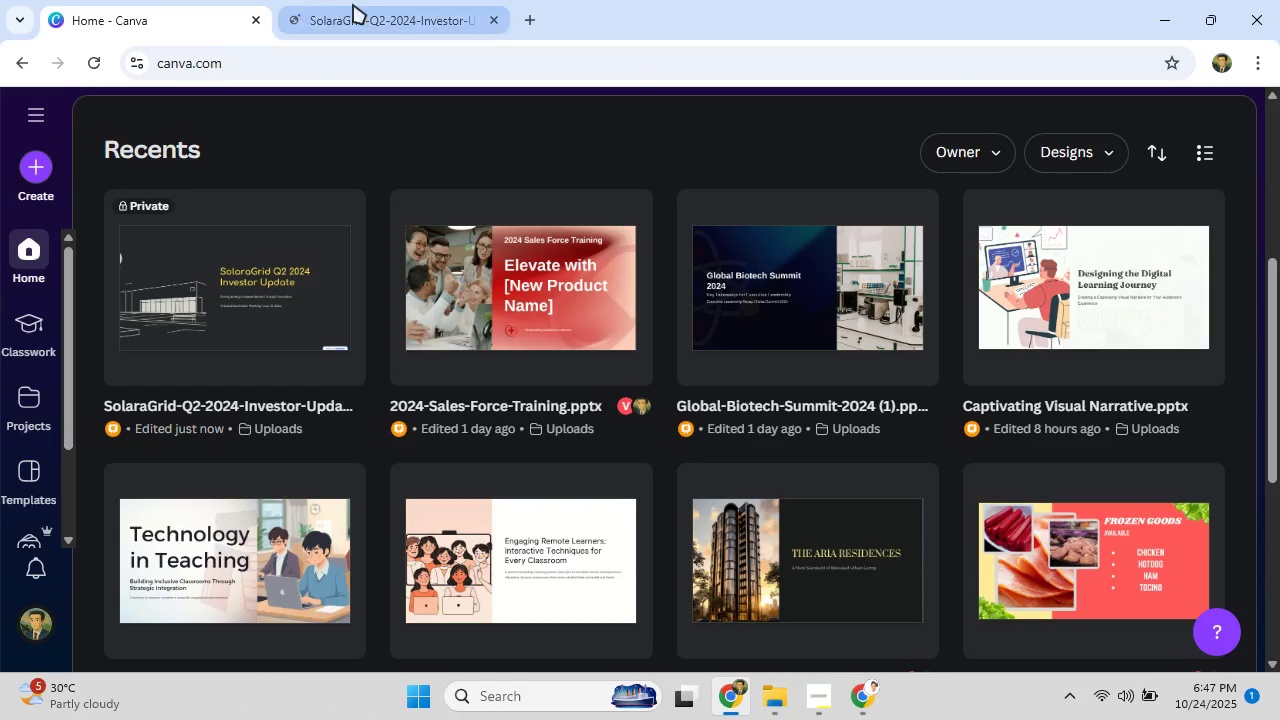 
left_click([354, 4])
 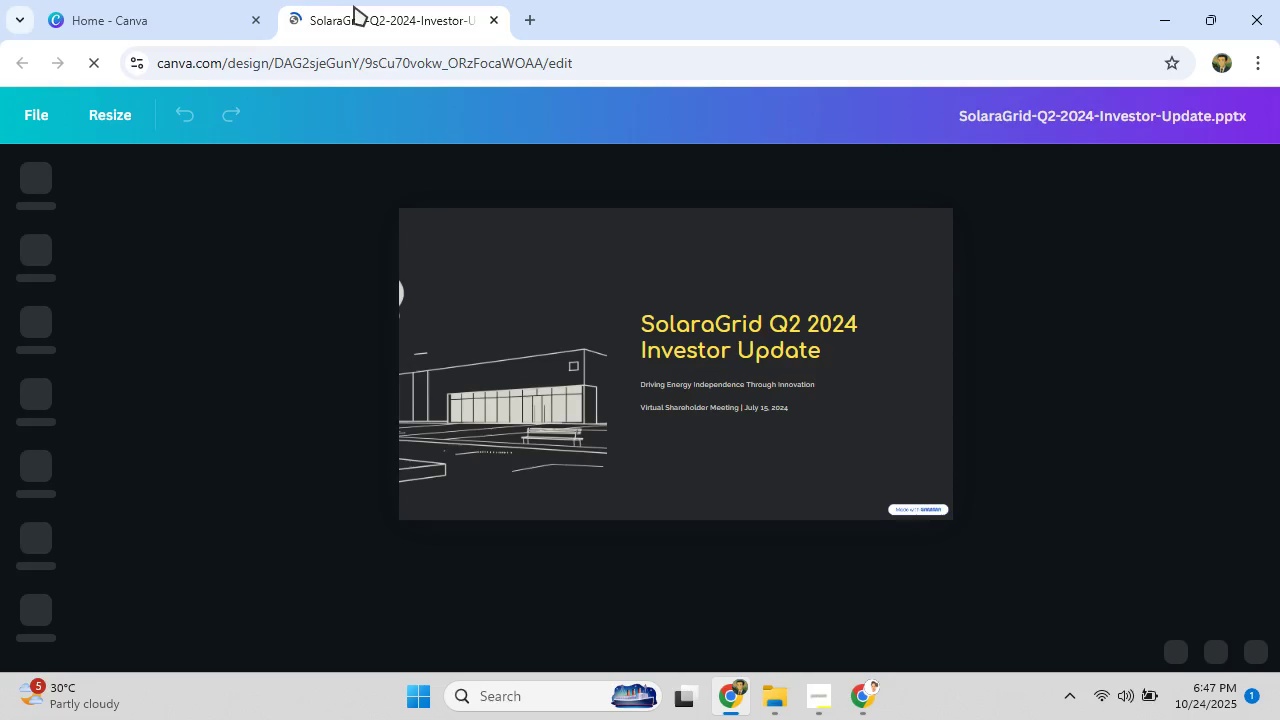 
scroll: coordinate [360, 413], scroll_direction: down, amount: 5.0
 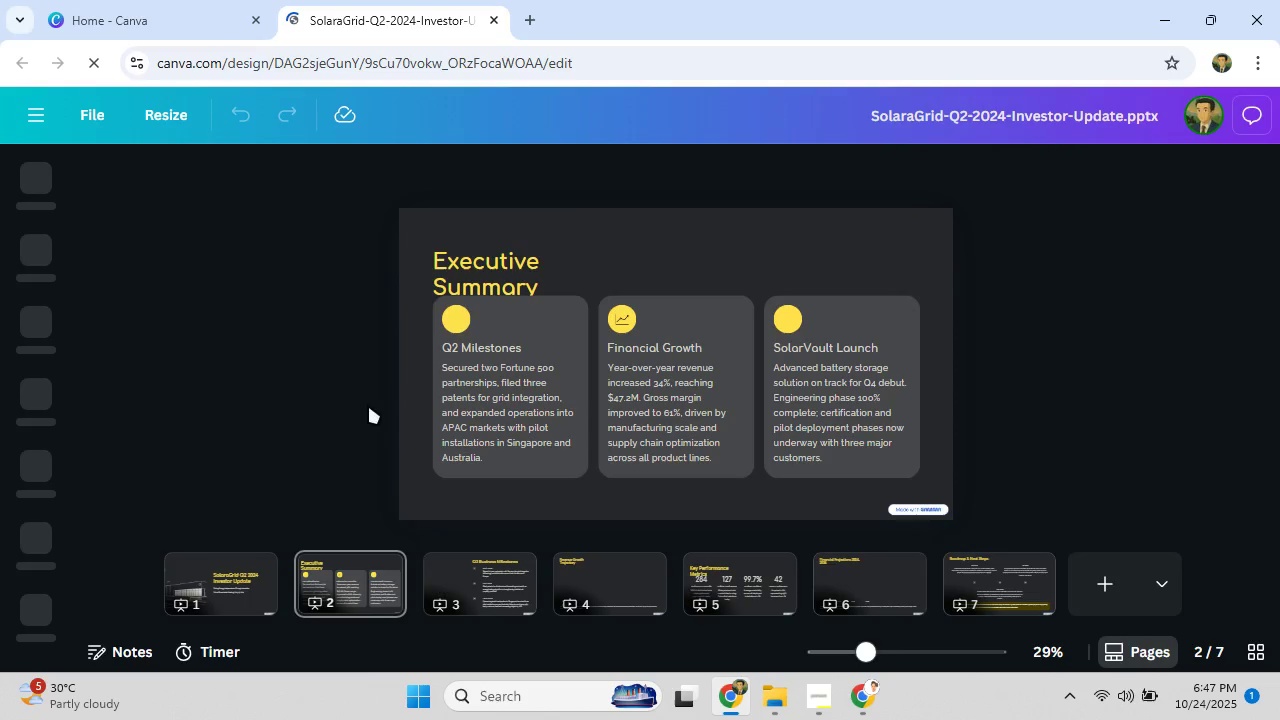 
left_click([540, 310])
 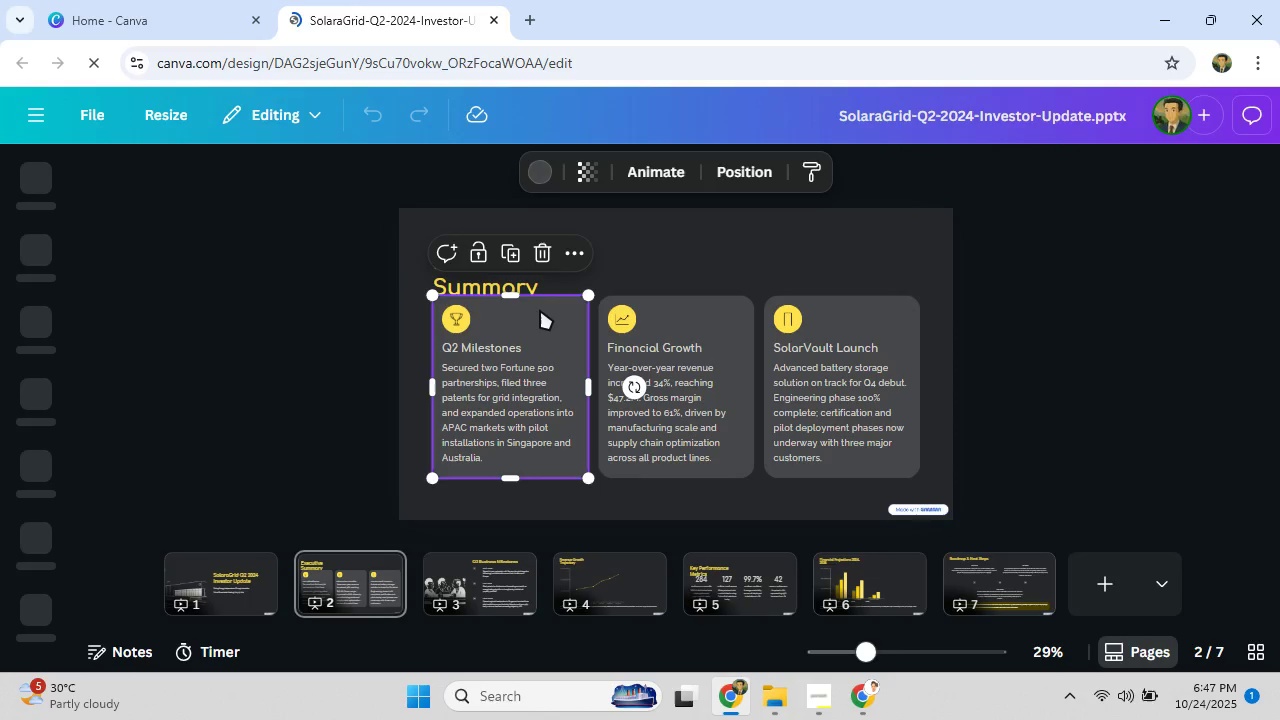 
key(ArrowDown)
 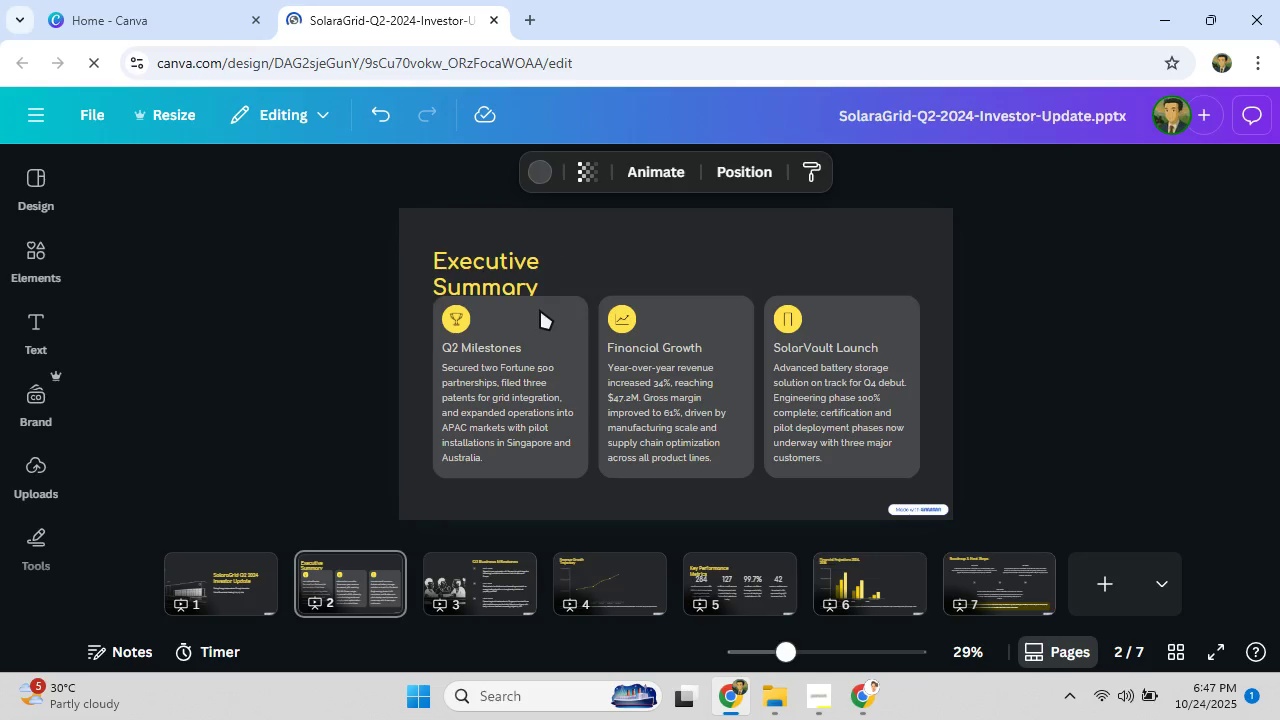 
key(ArrowDown)
 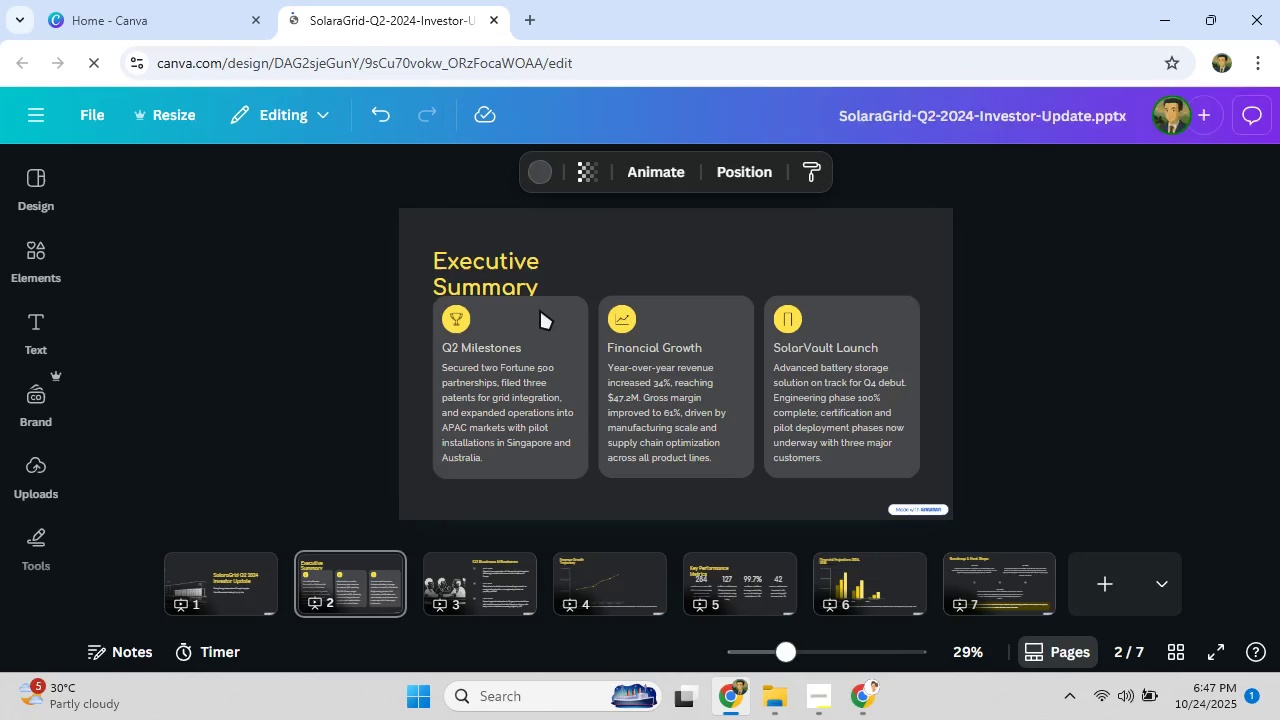 
key(ArrowDown)
 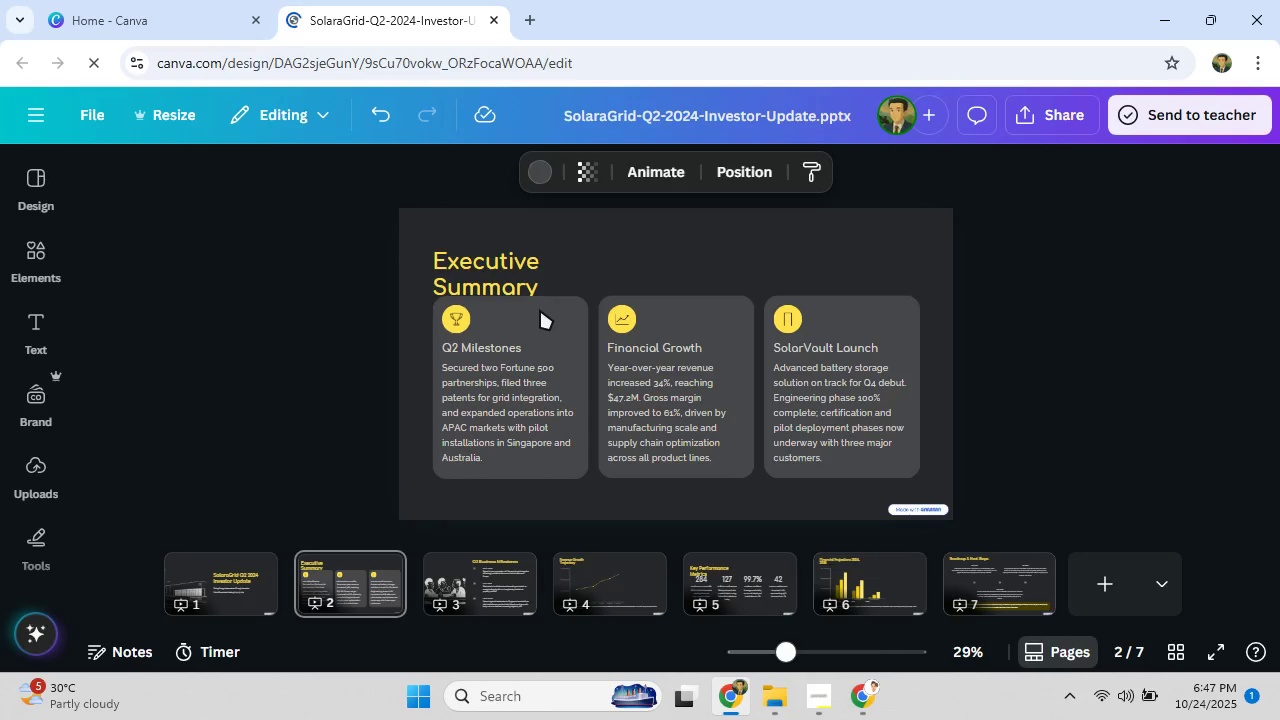 
key(ArrowDown)
 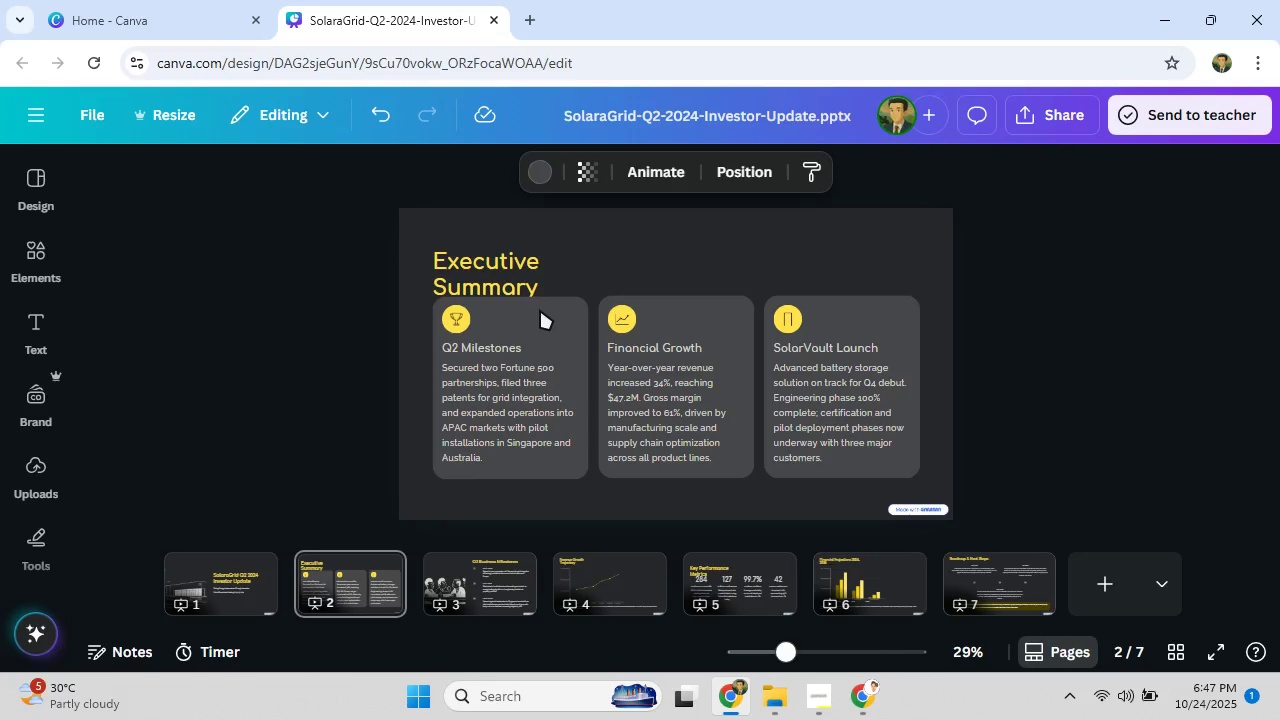 
hold_key(key=ArrowDown, duration=0.97)
 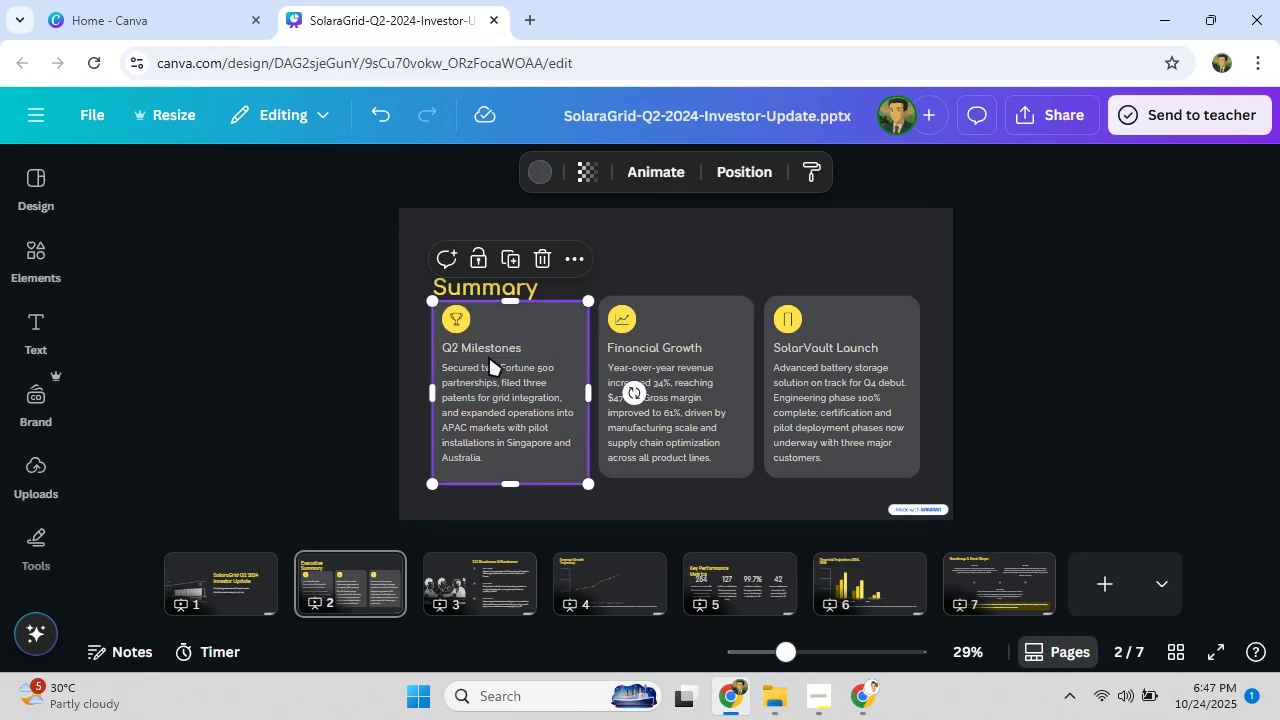 
left_click([641, 328])
 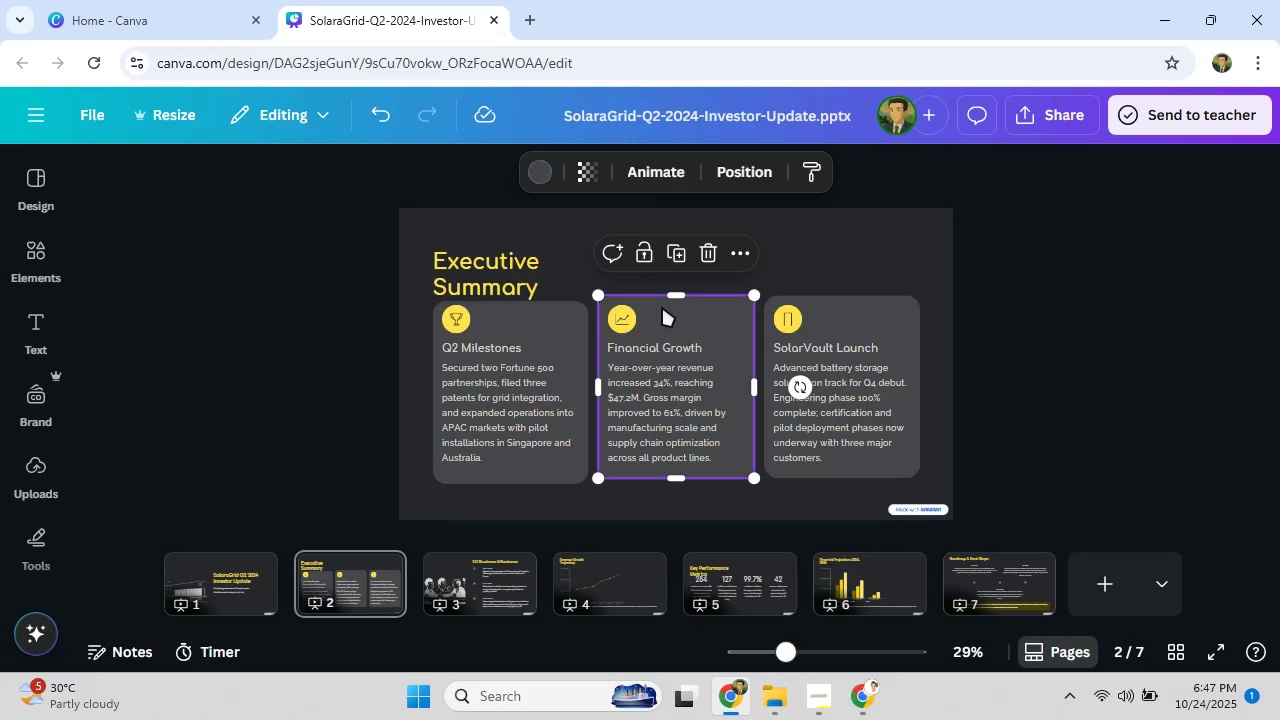 
left_click_drag(start_coordinate=[663, 305], to_coordinate=[663, 311])
 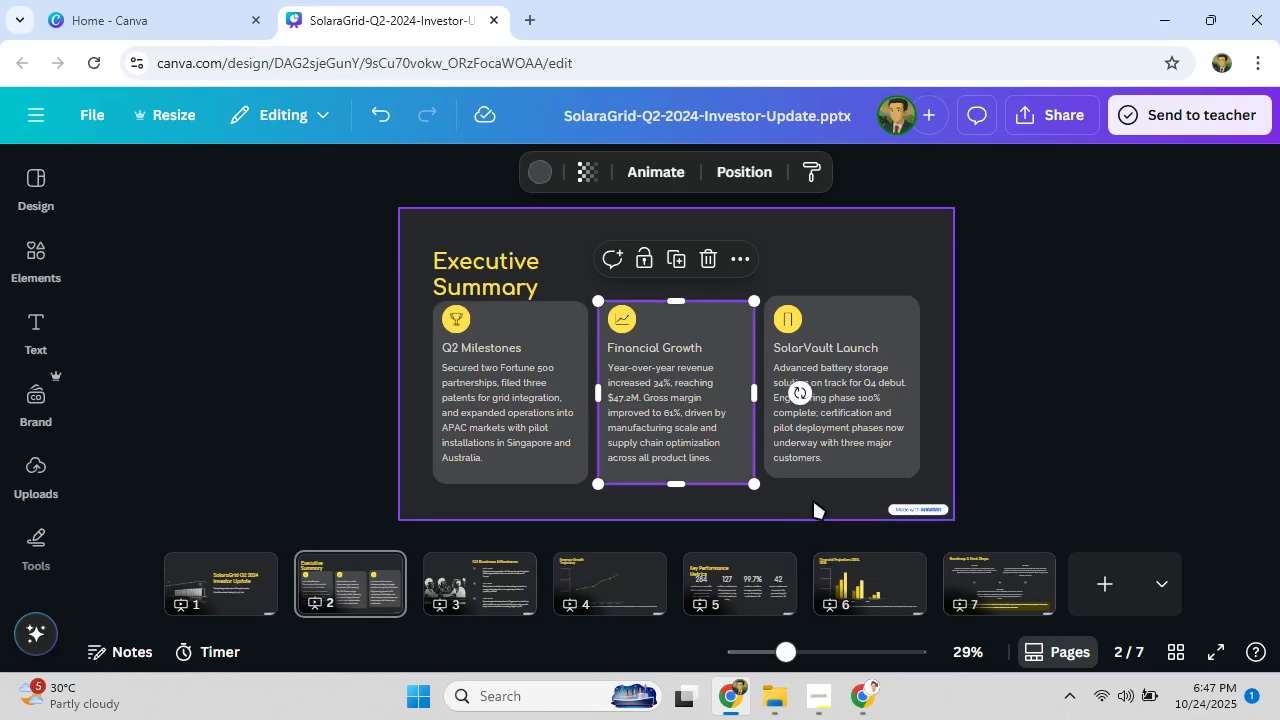 
left_click([813, 499])
 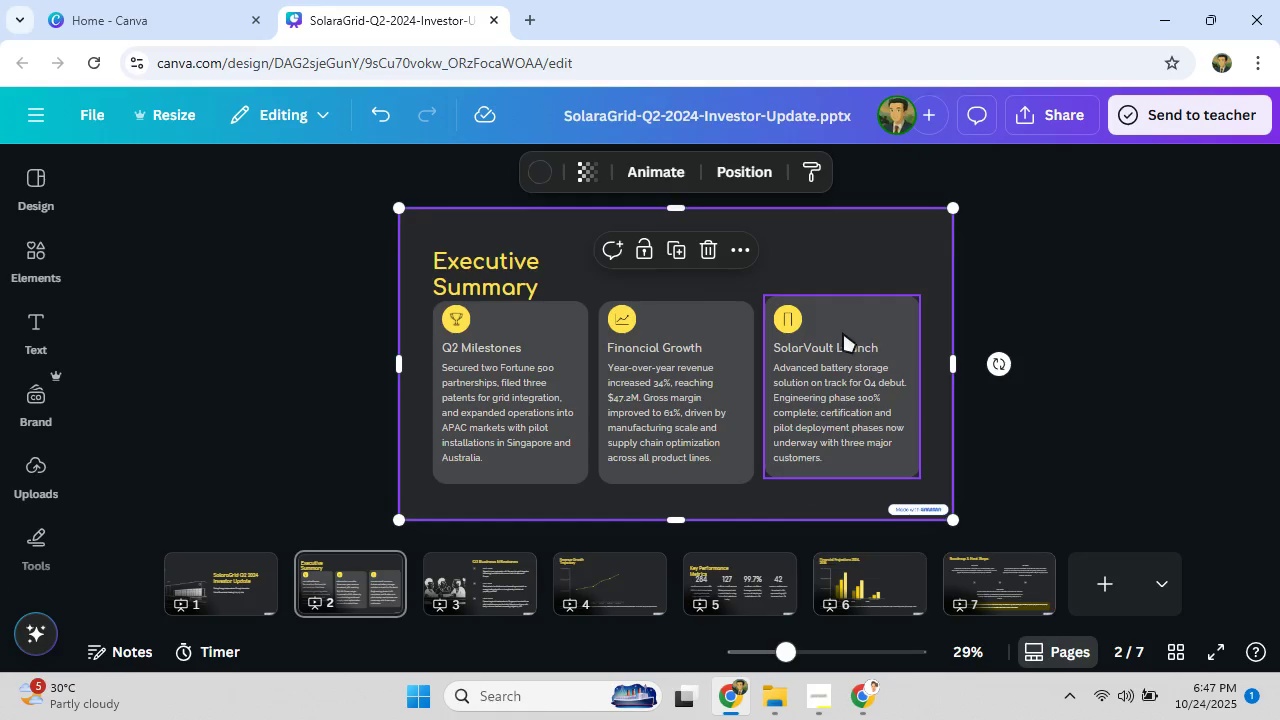 
left_click_drag(start_coordinate=[846, 318], to_coordinate=[846, 324])
 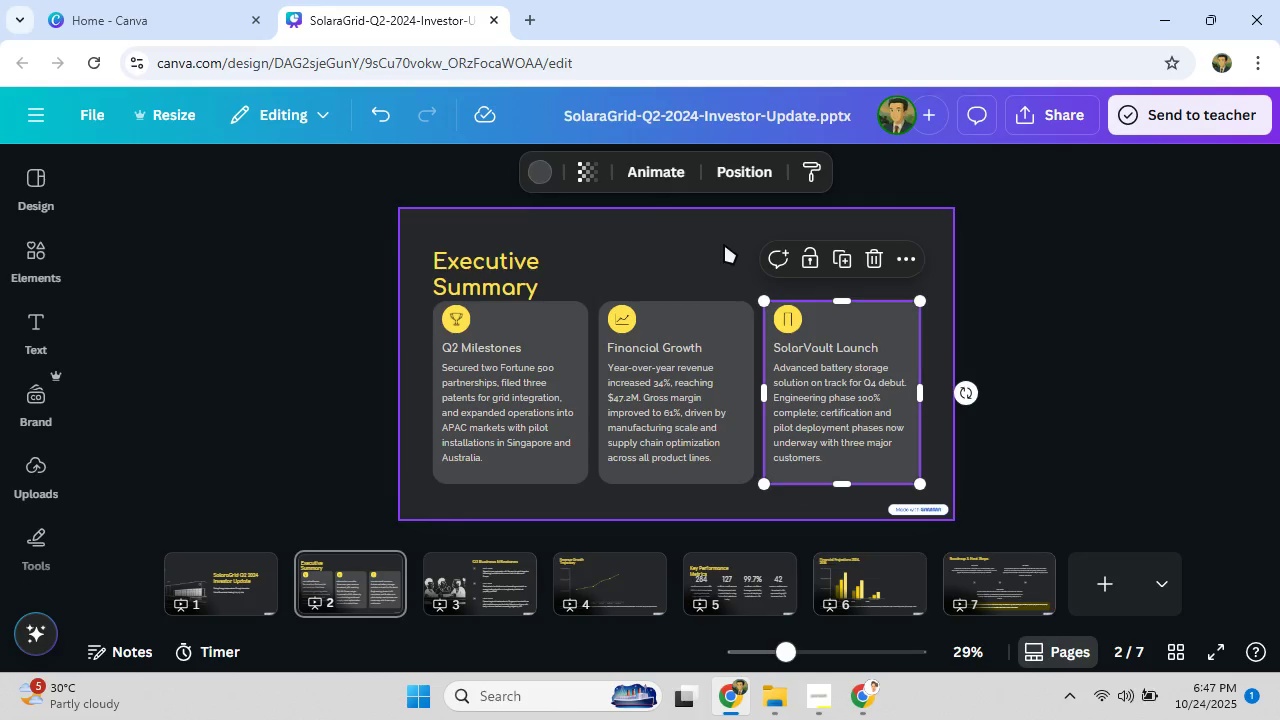 
left_click([724, 244])
 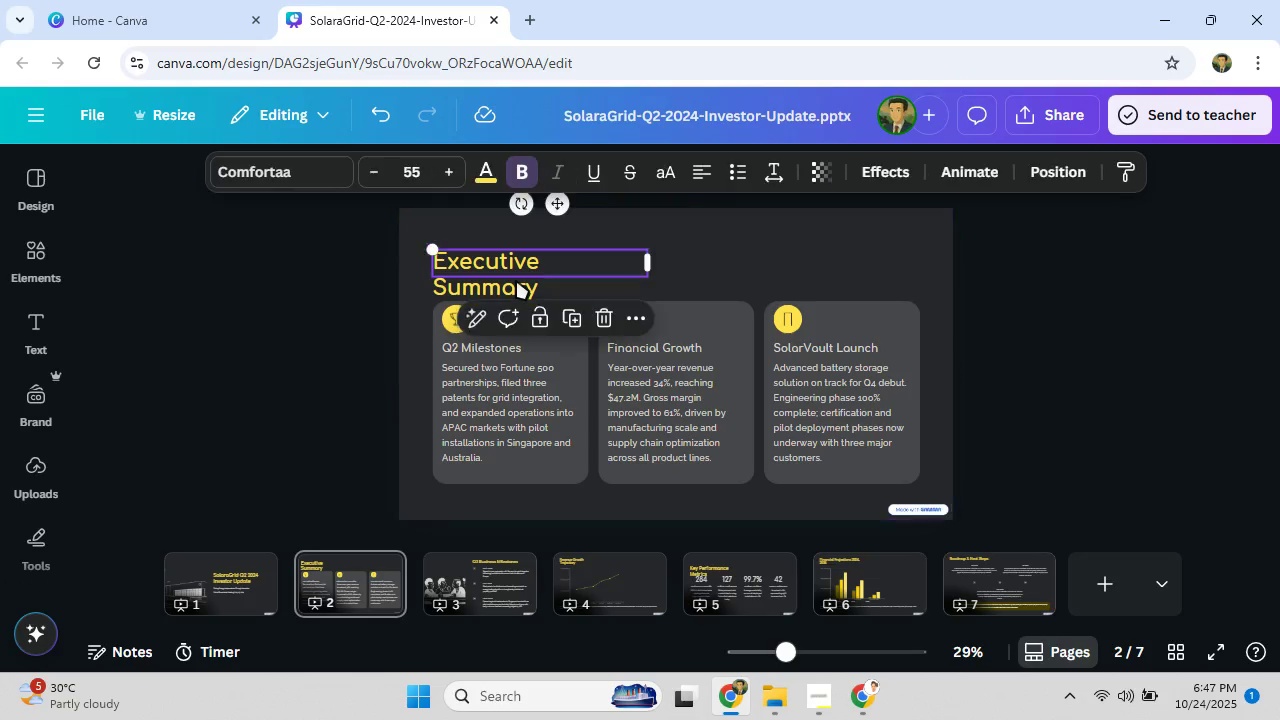 
left_click([516, 280])
 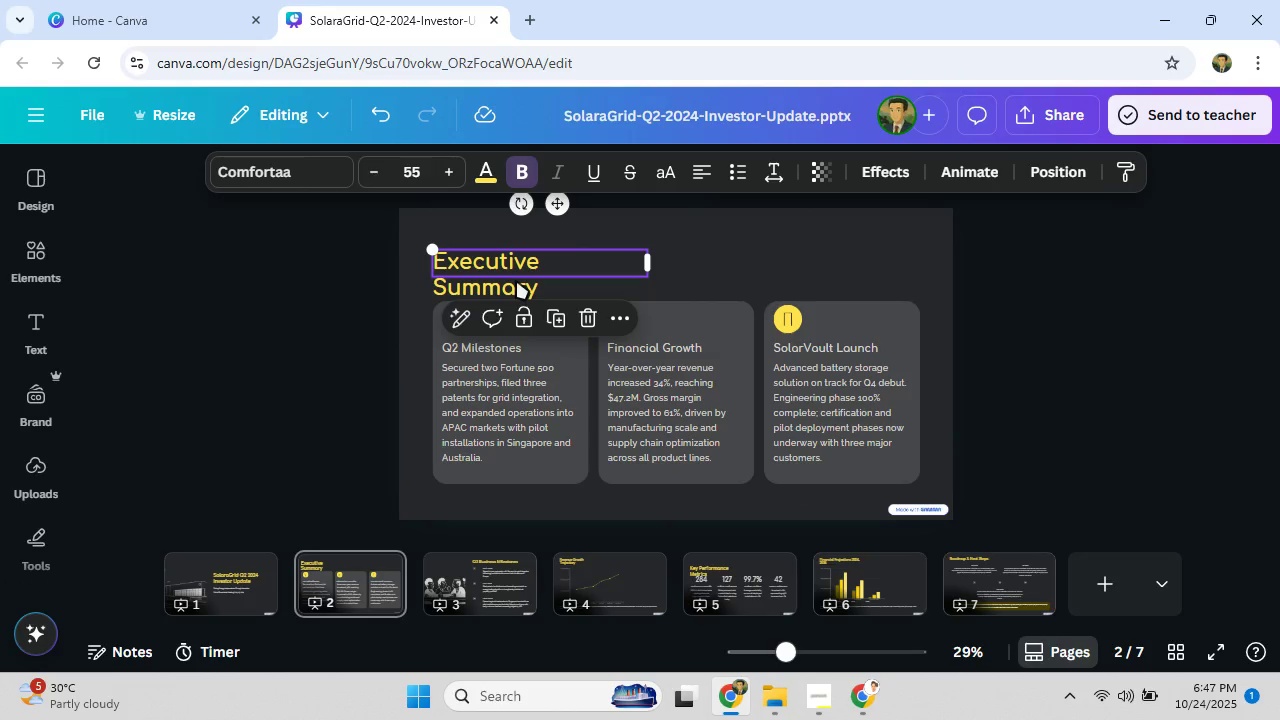 
double_click([516, 280])
 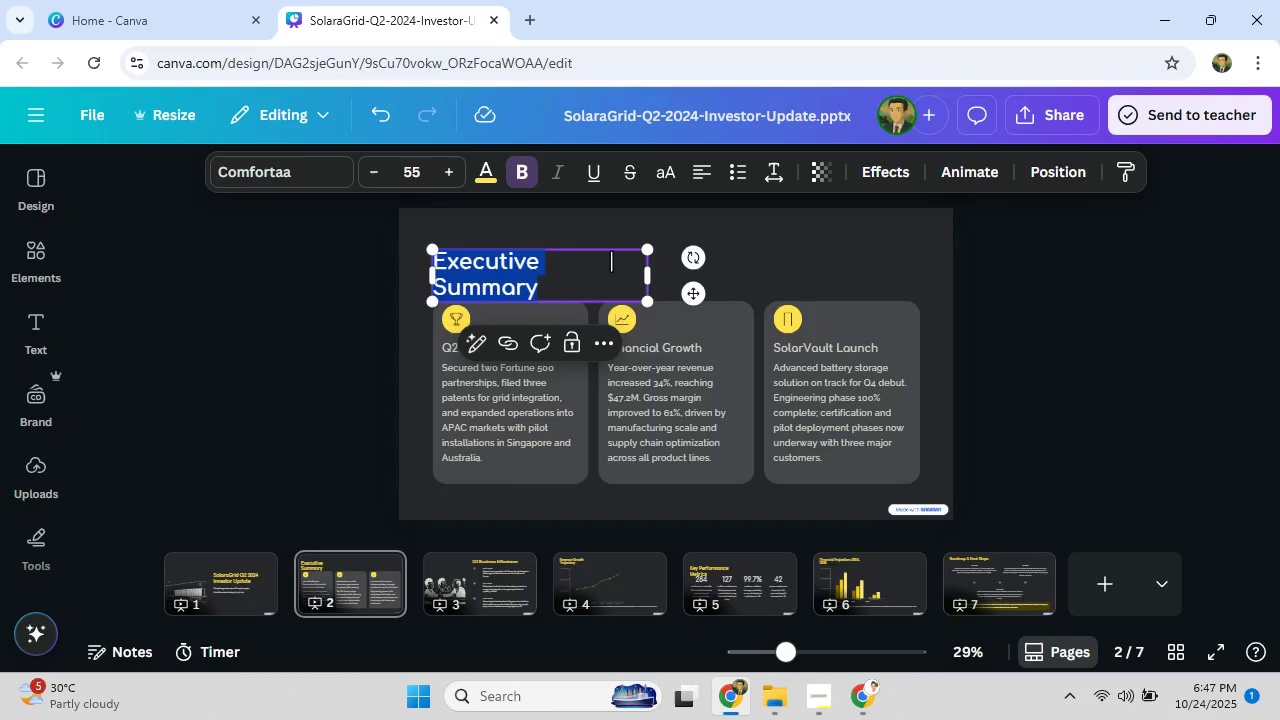 
left_click([611, 261])
 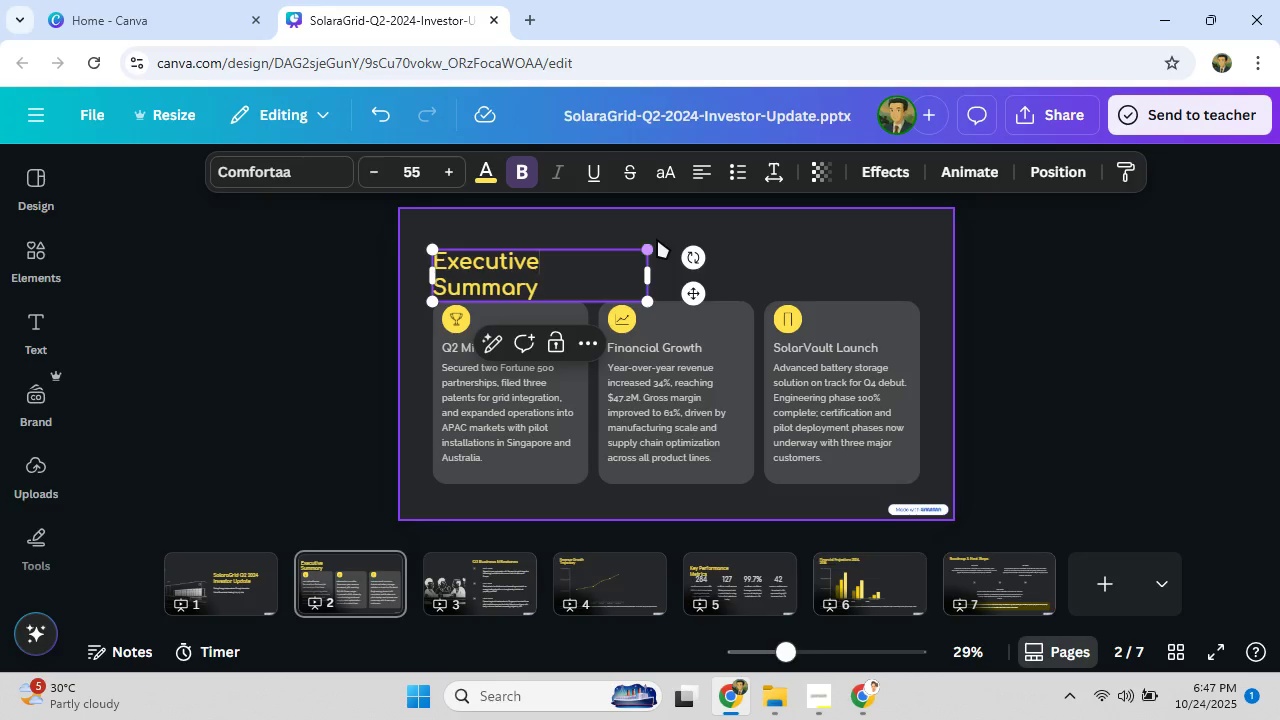 
left_click([657, 239])
 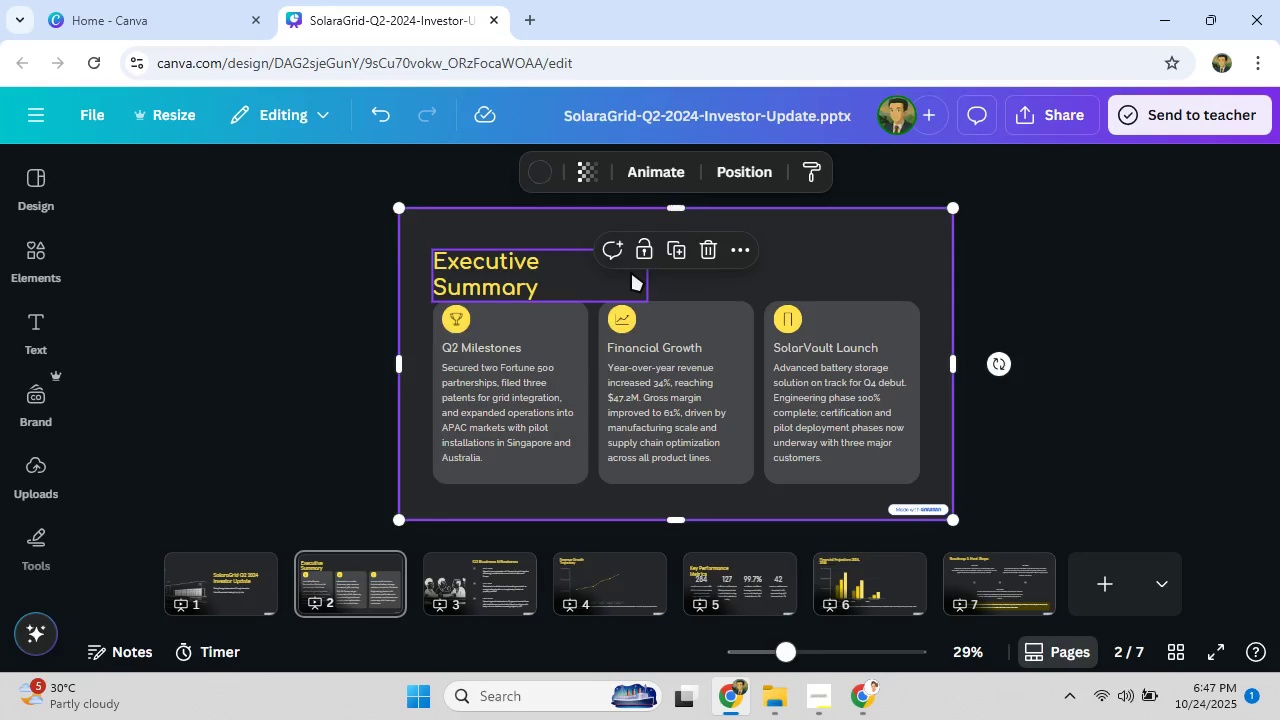 
left_click([631, 272])
 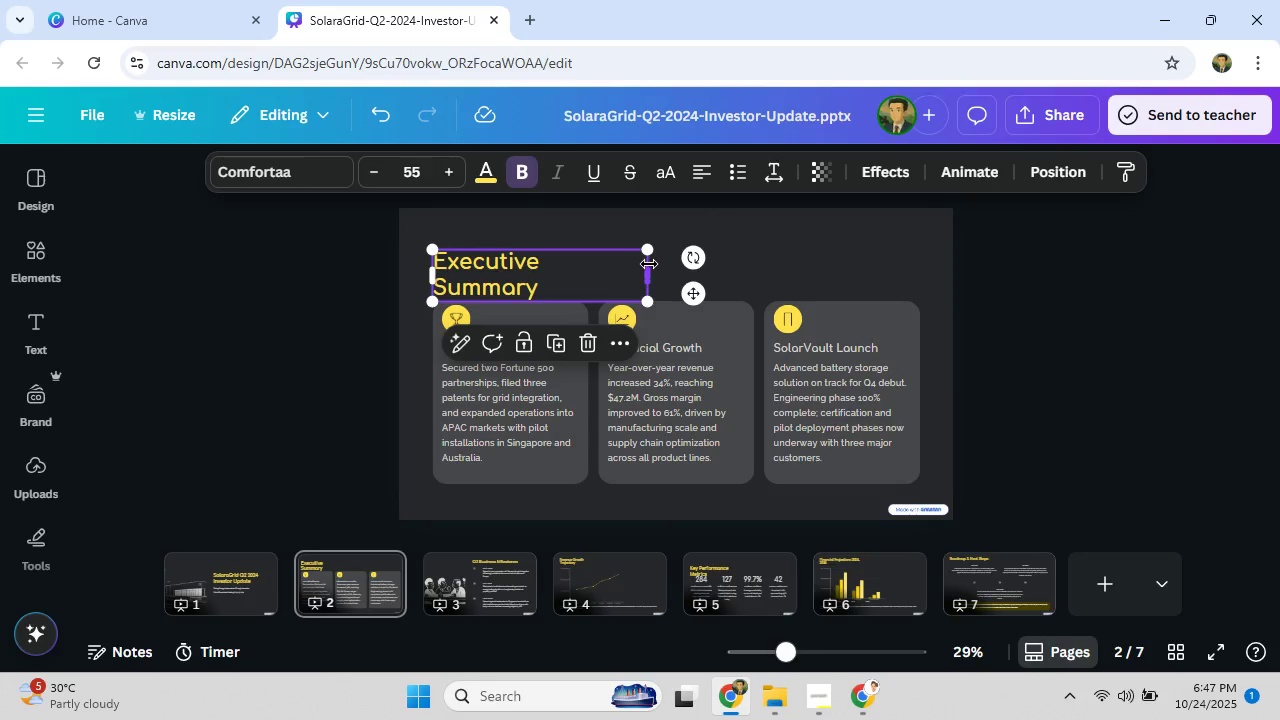 
left_click_drag(start_coordinate=[649, 264], to_coordinate=[801, 287])
 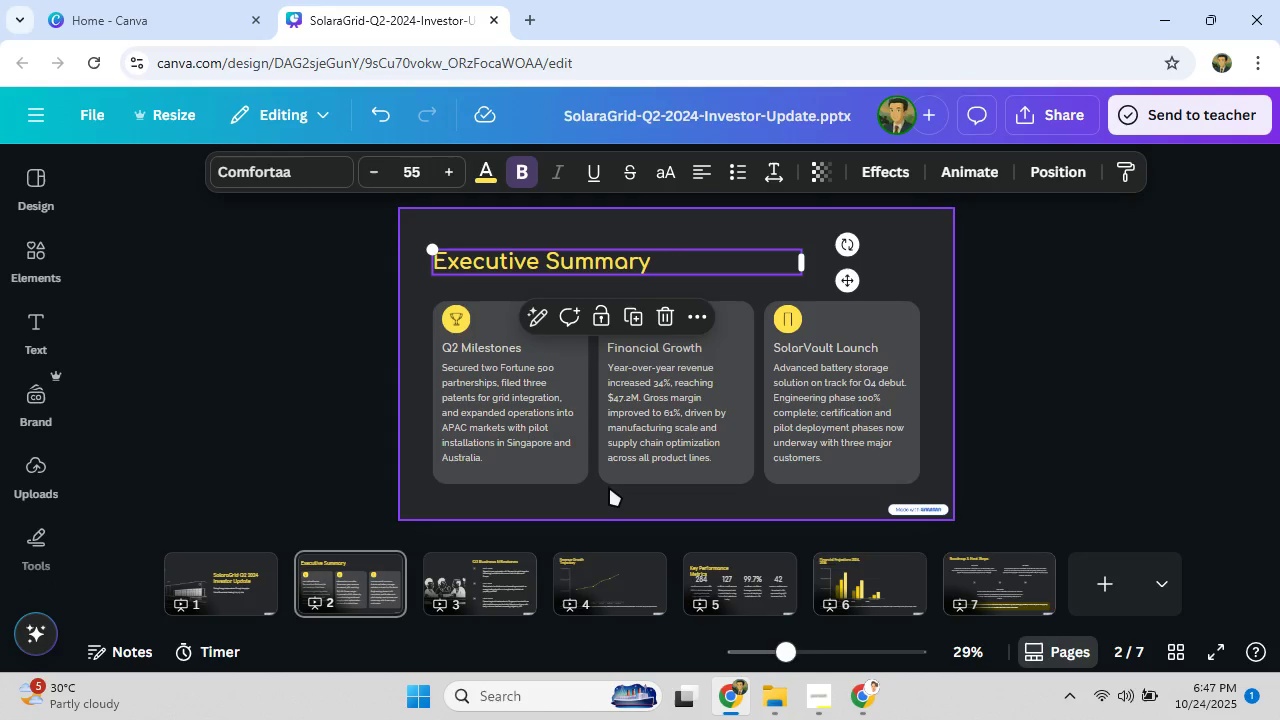 
left_click([604, 496])
 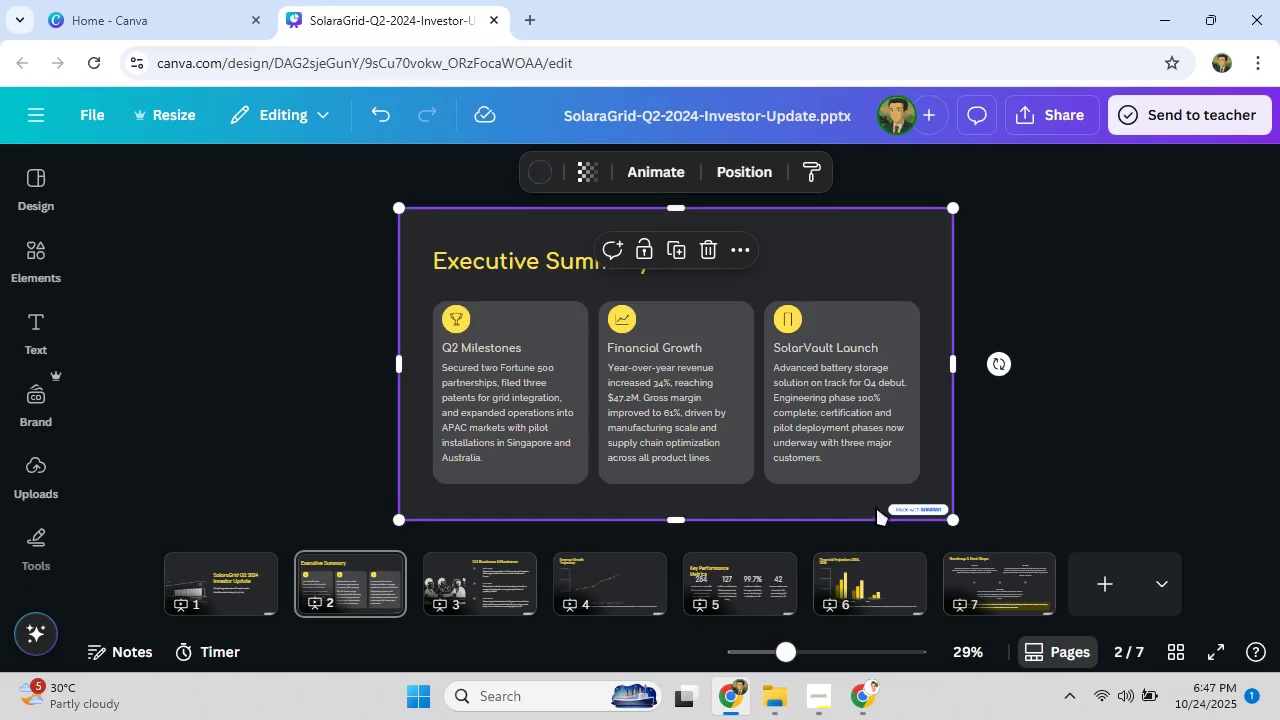 
left_click([896, 505])
 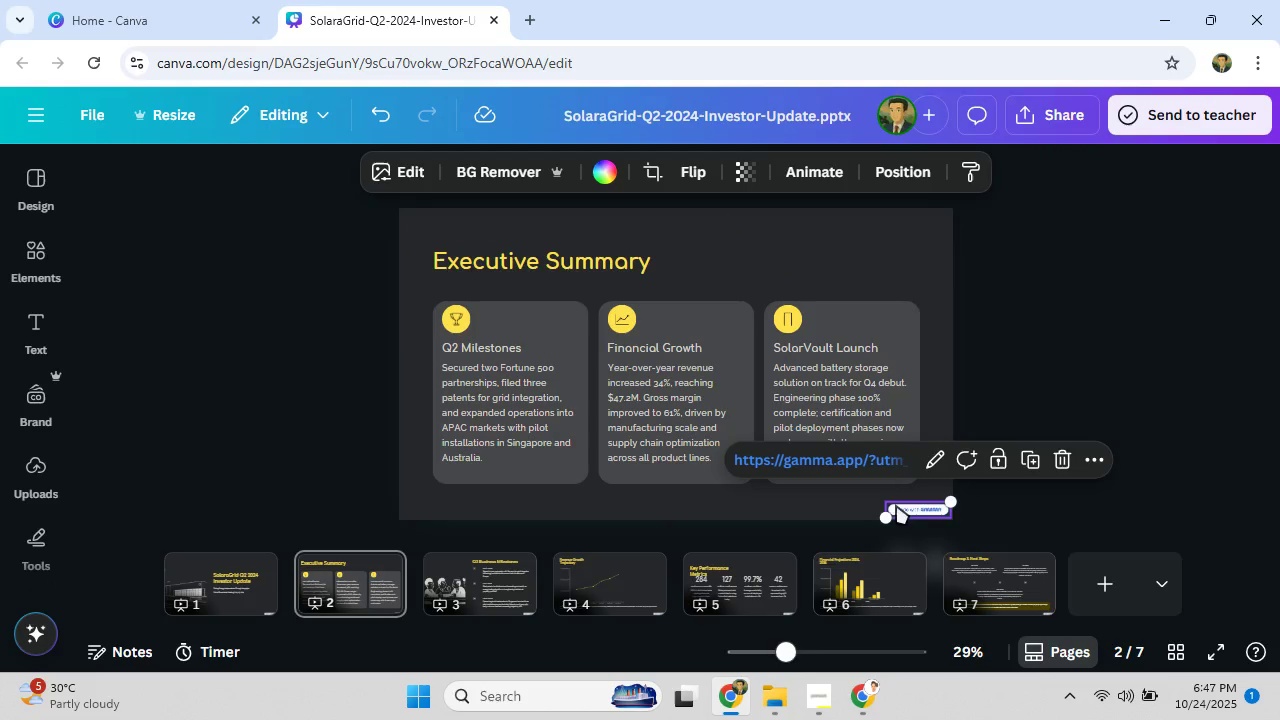 
right_click([896, 505])
 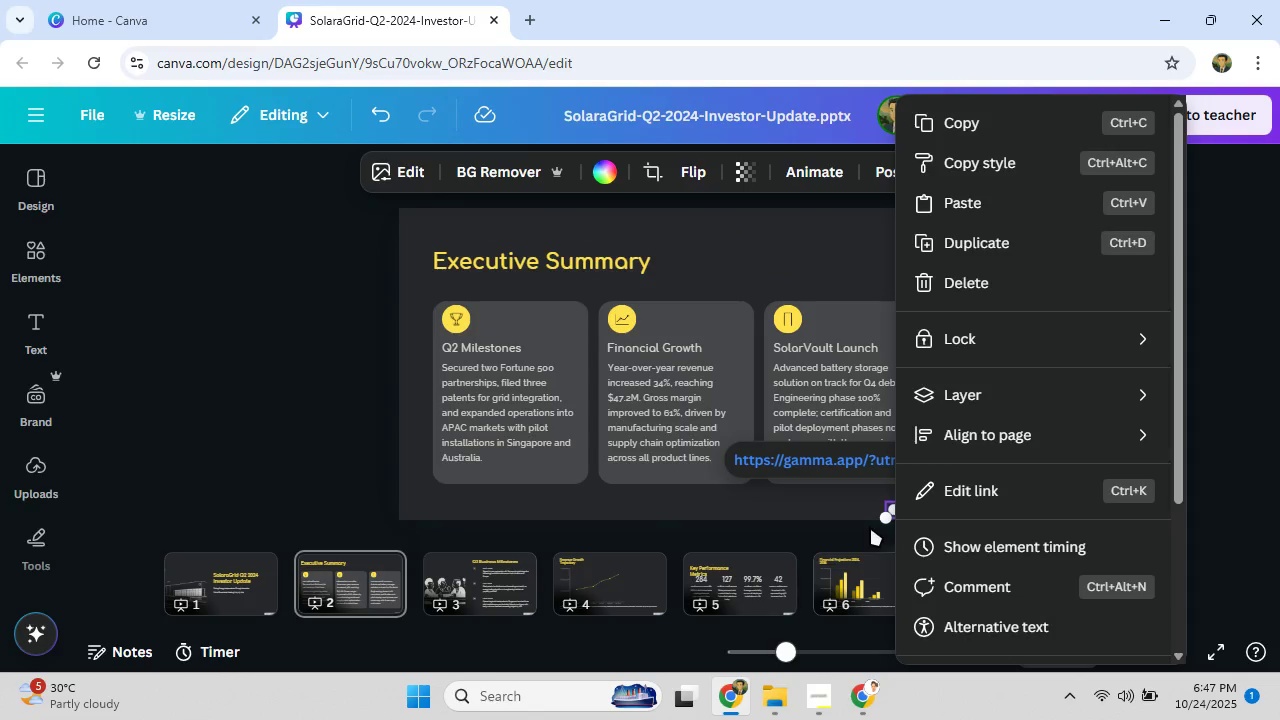 
left_click([851, 499])
 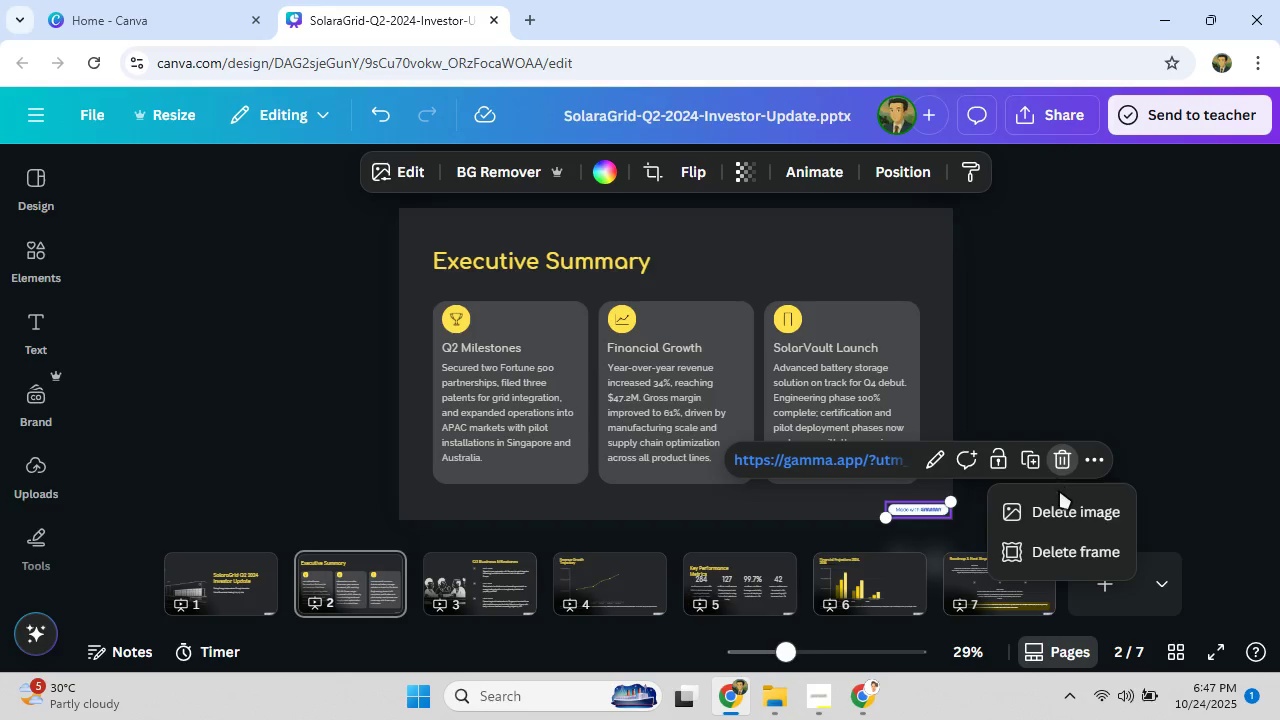 
left_click([1074, 555])
 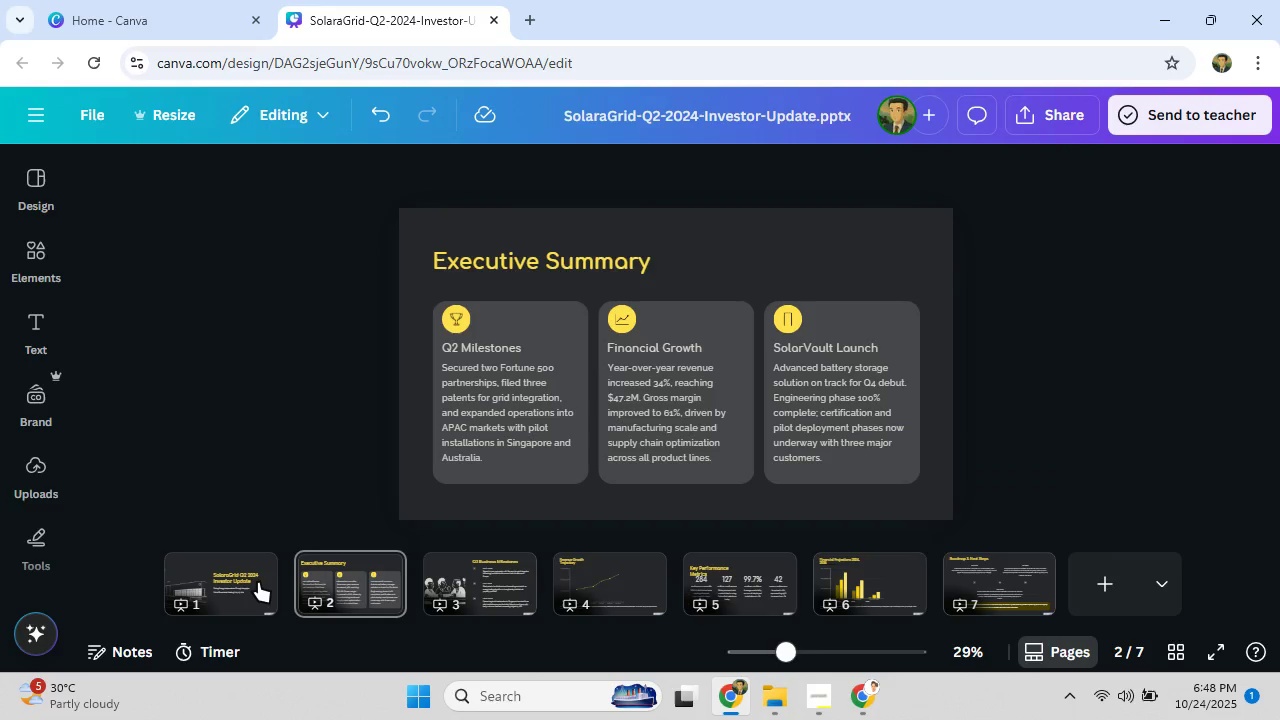 
left_click([258, 582])
 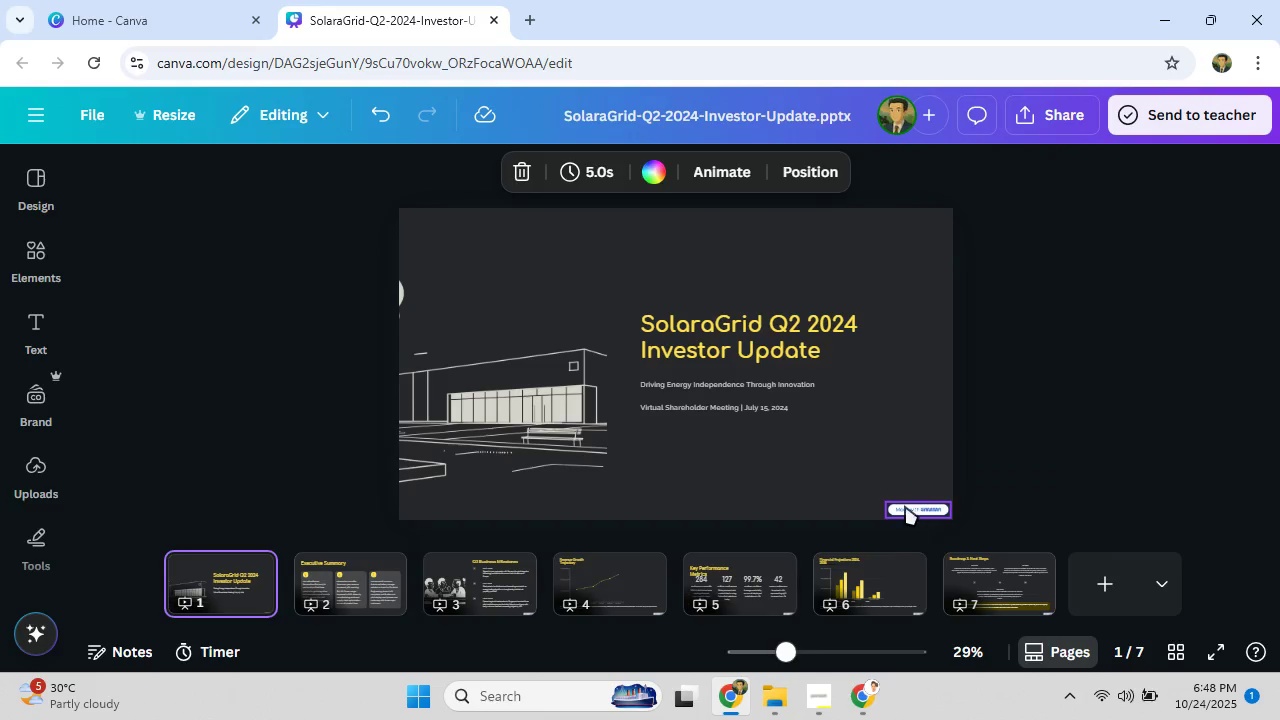 
left_click([905, 506])
 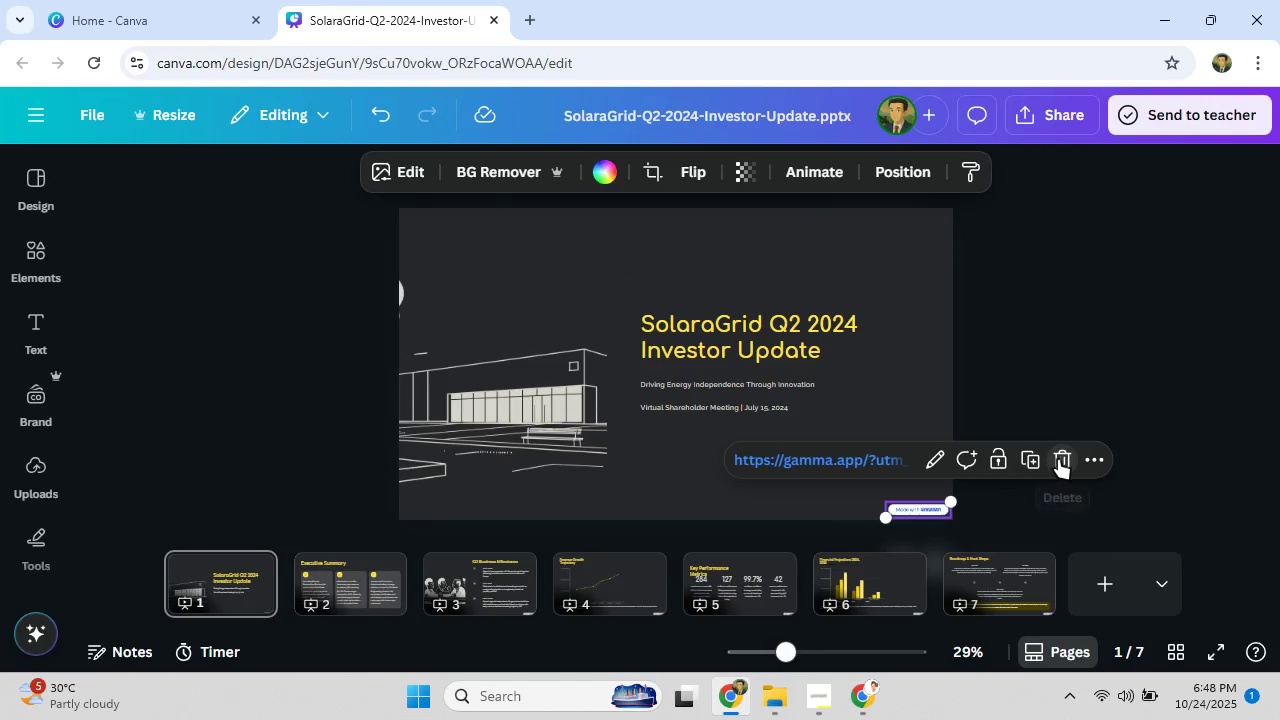 
left_click([1058, 459])
 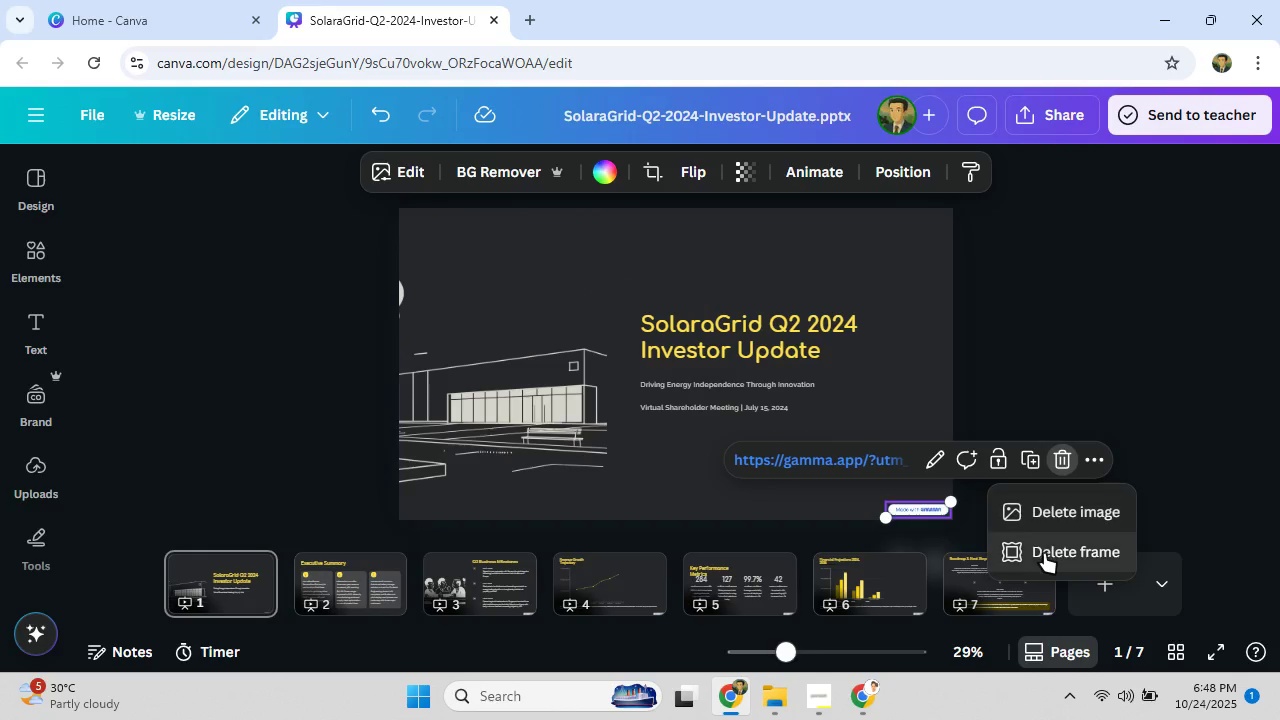 
left_click([1044, 553])
 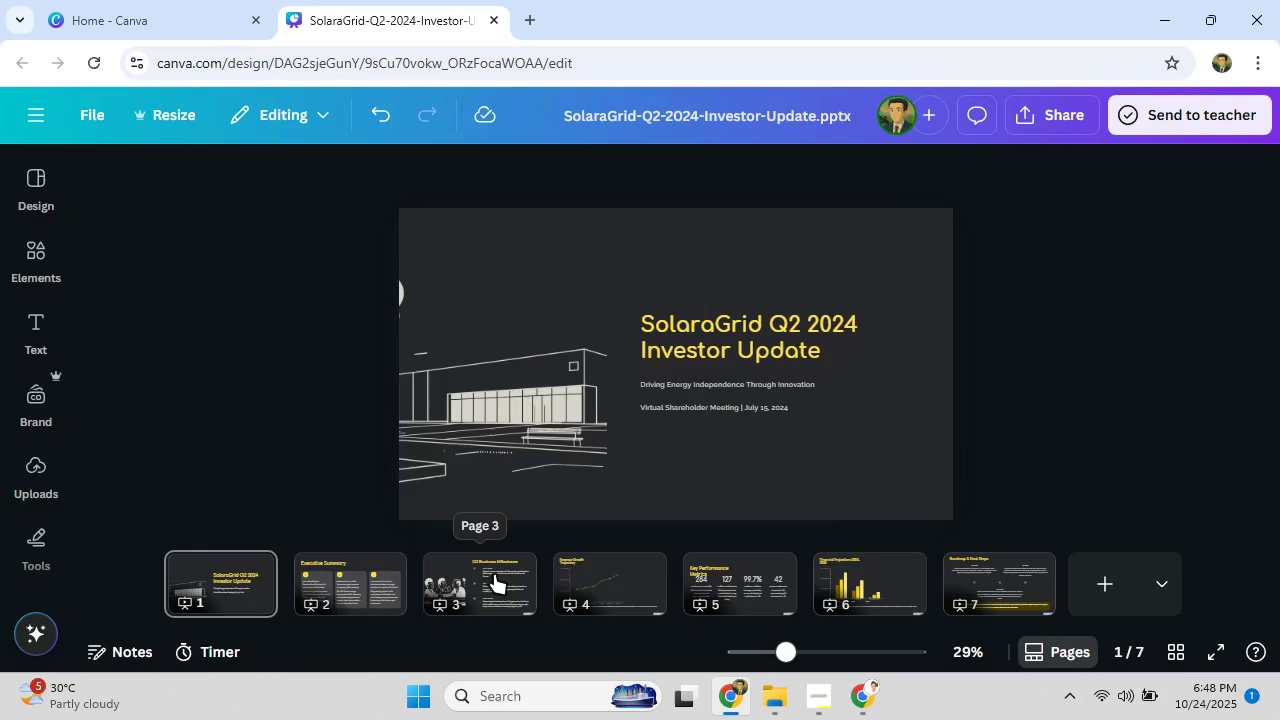 
left_click([494, 574])
 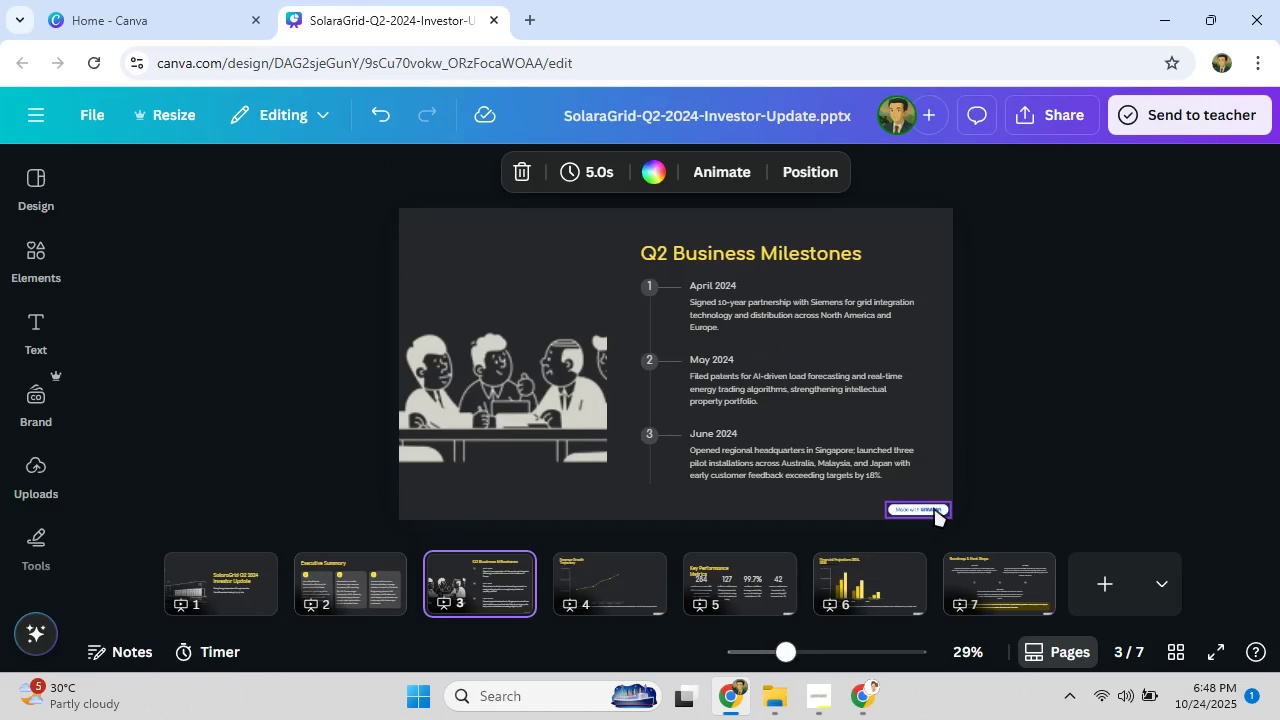 
left_click([934, 508])
 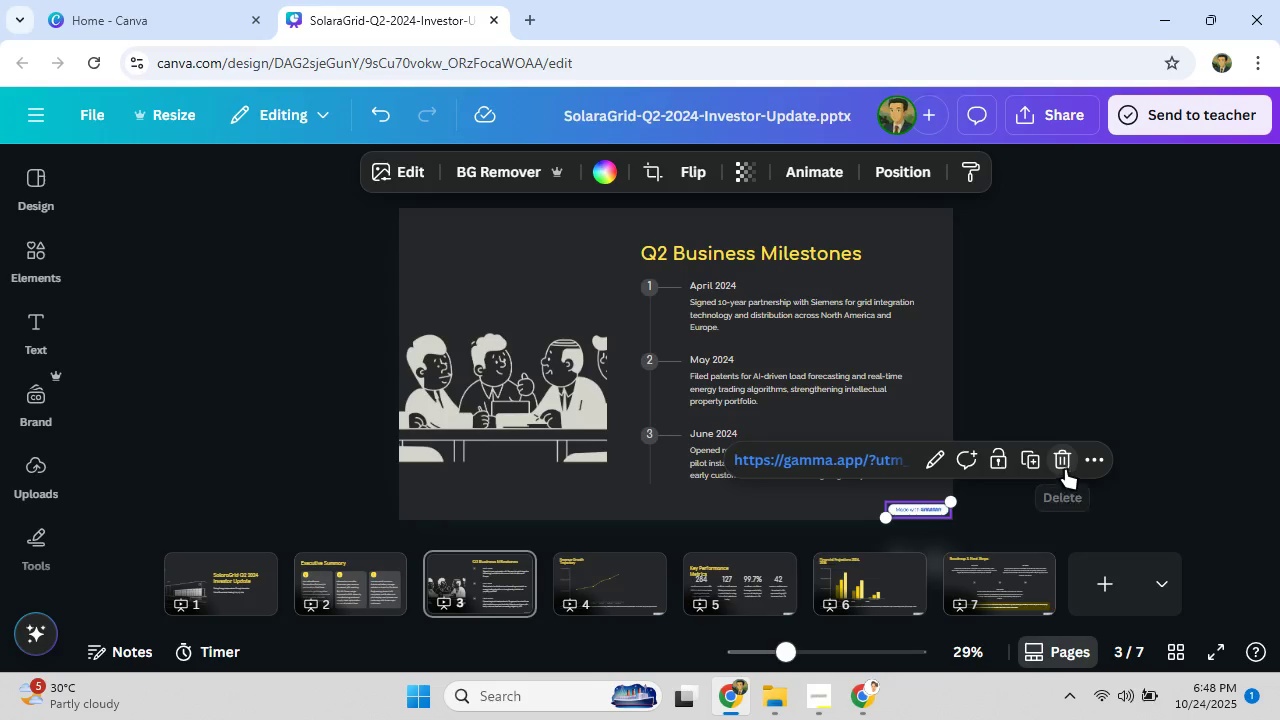 
left_click([1064, 469])
 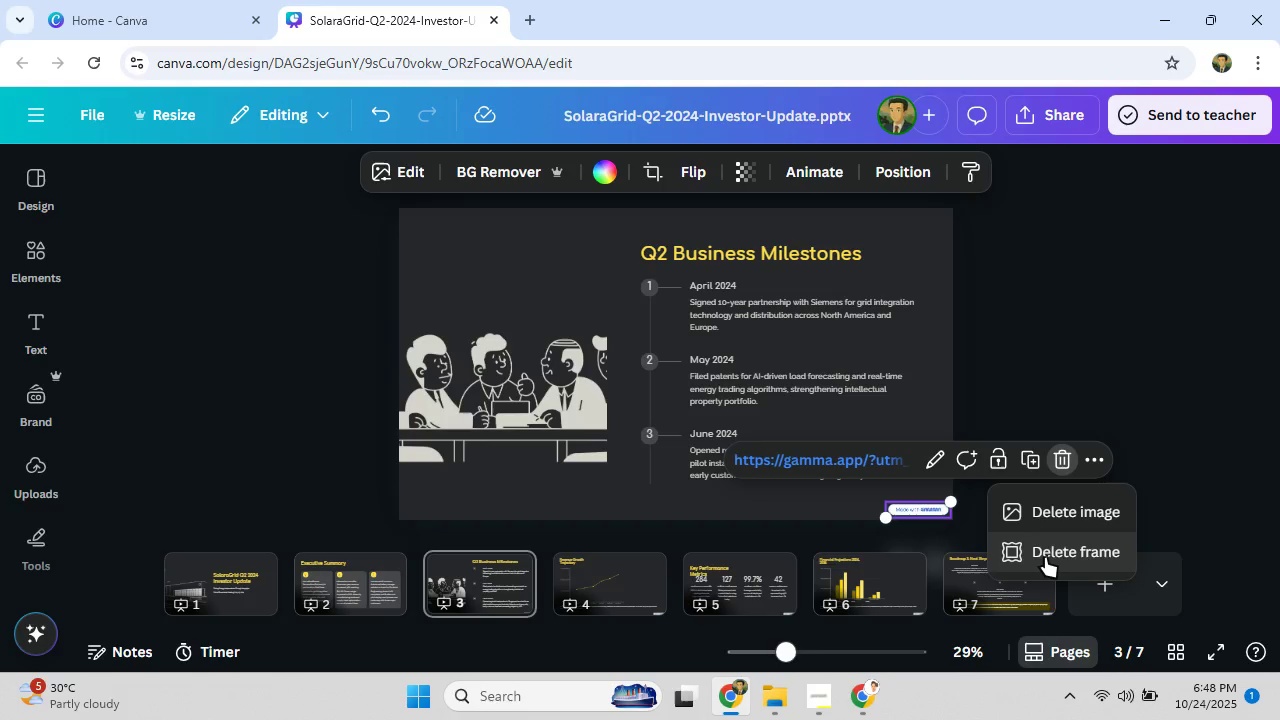 
left_click([1045, 557])
 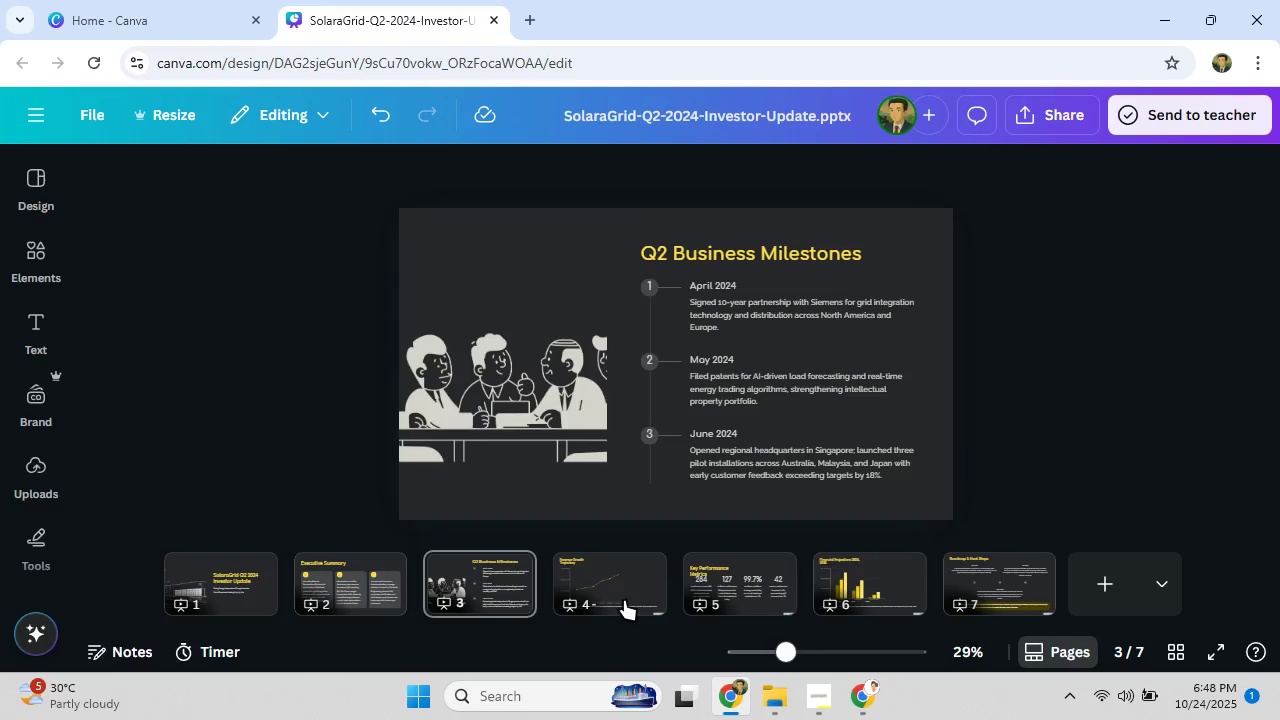 
left_click([624, 600])
 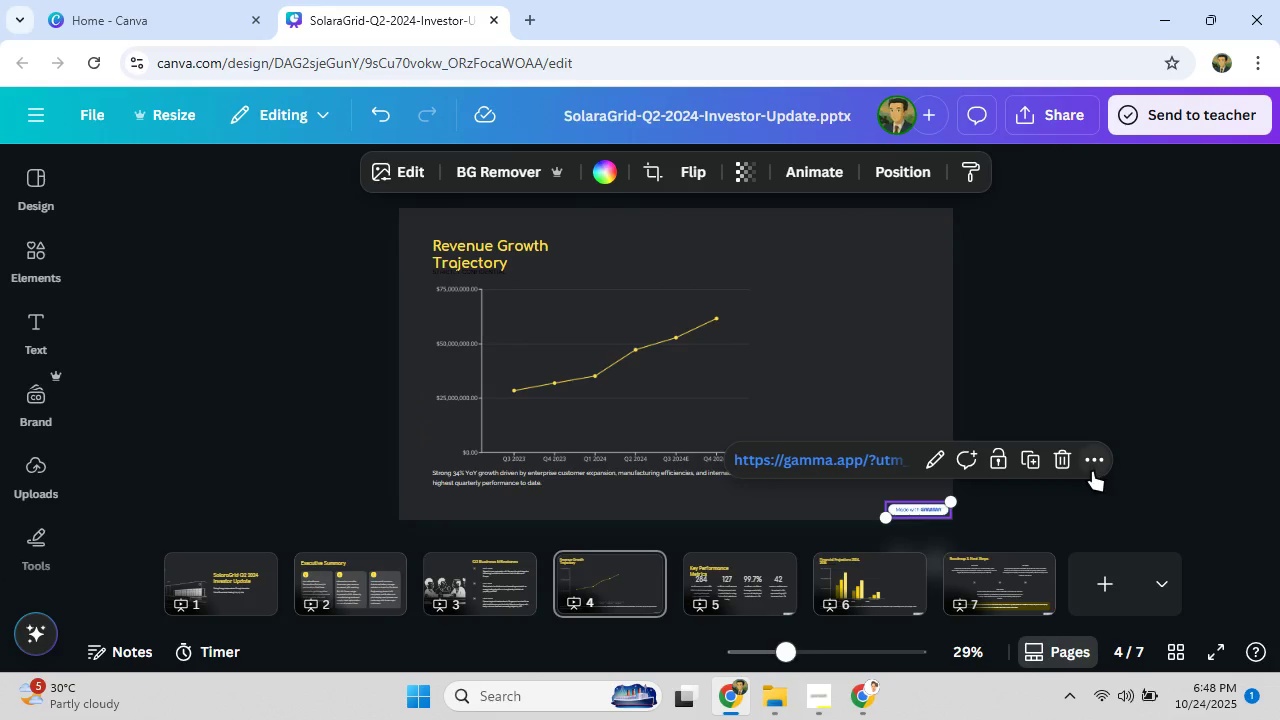 
left_click([1061, 470])
 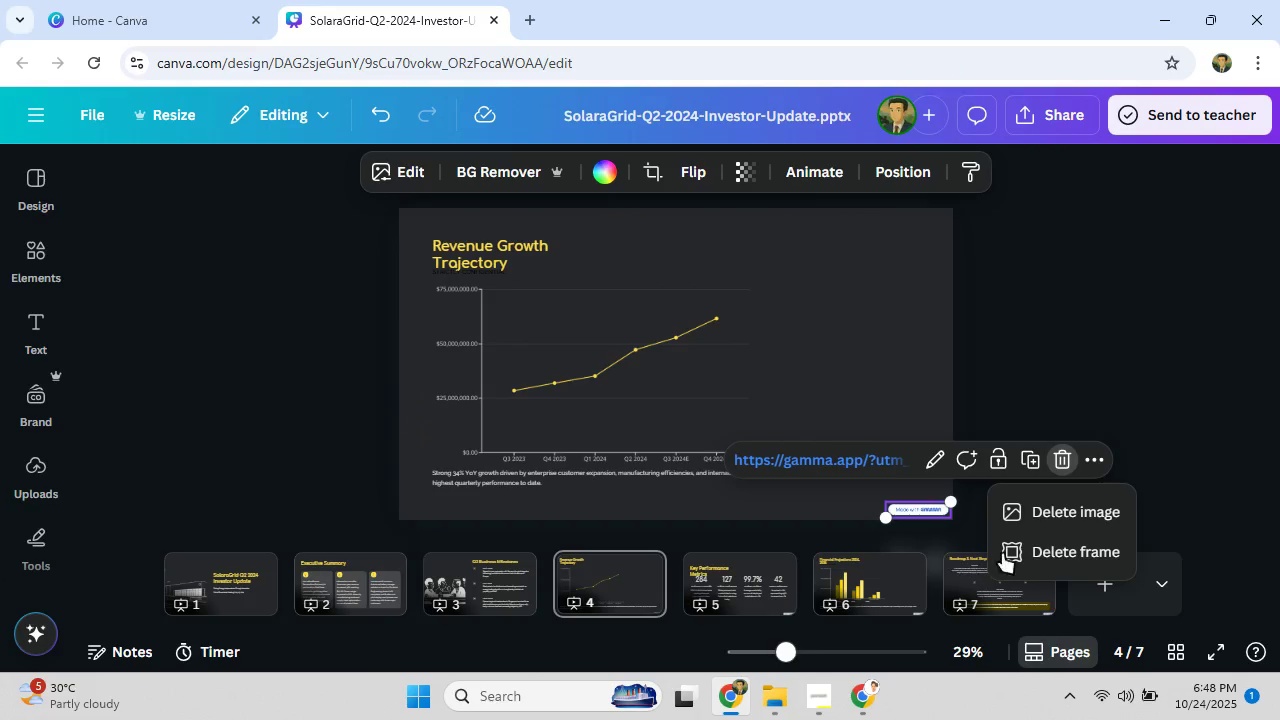 
left_click([1007, 553])
 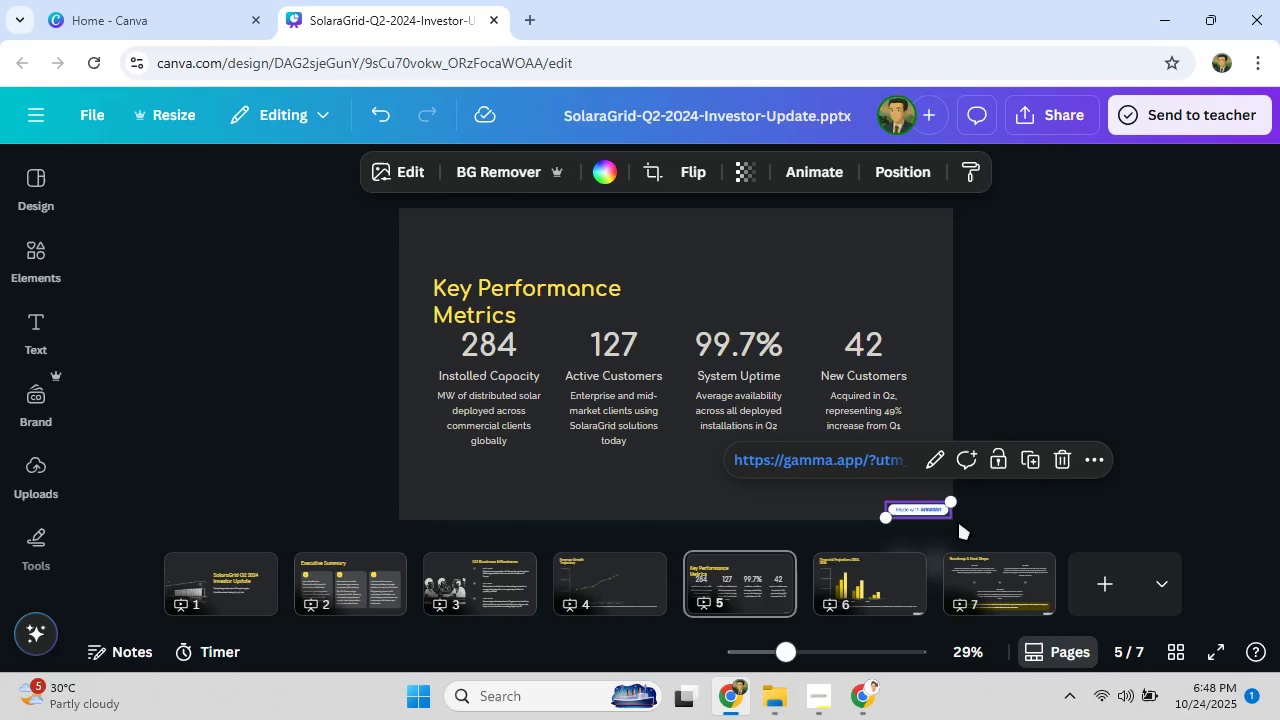 
left_click([1056, 465])
 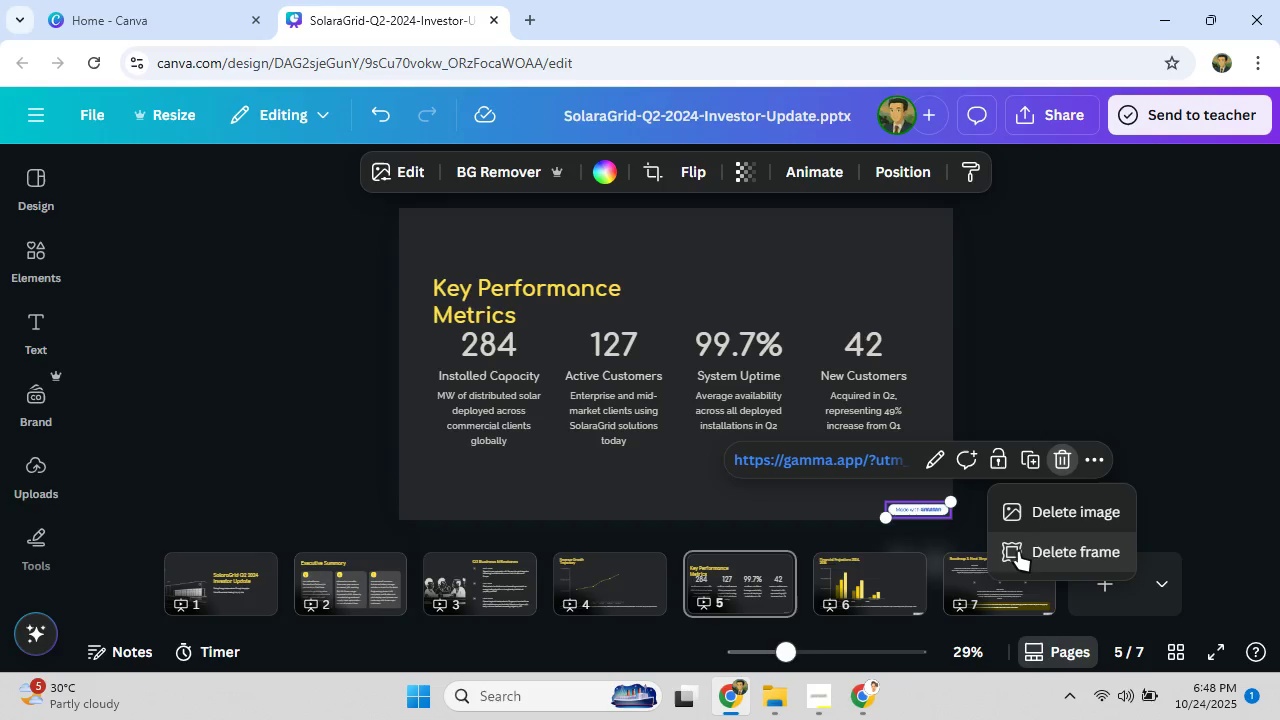 
left_click([1018, 551])
 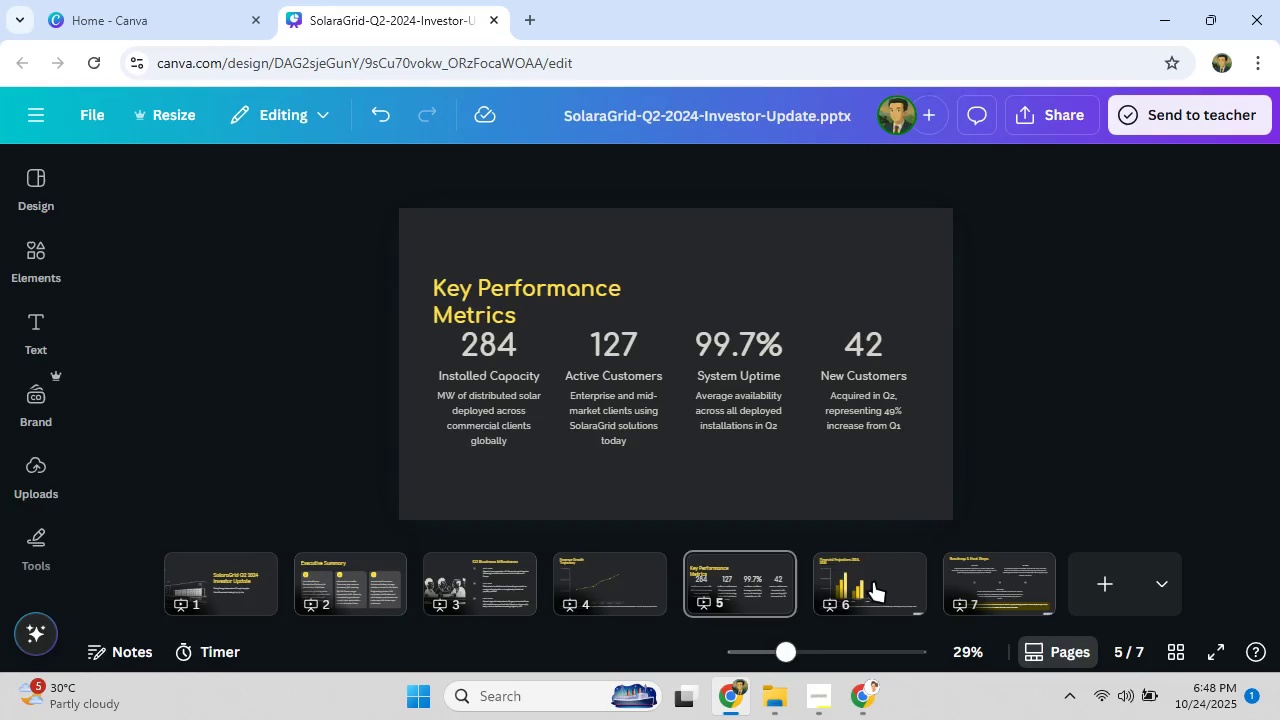 
left_click([873, 582])
 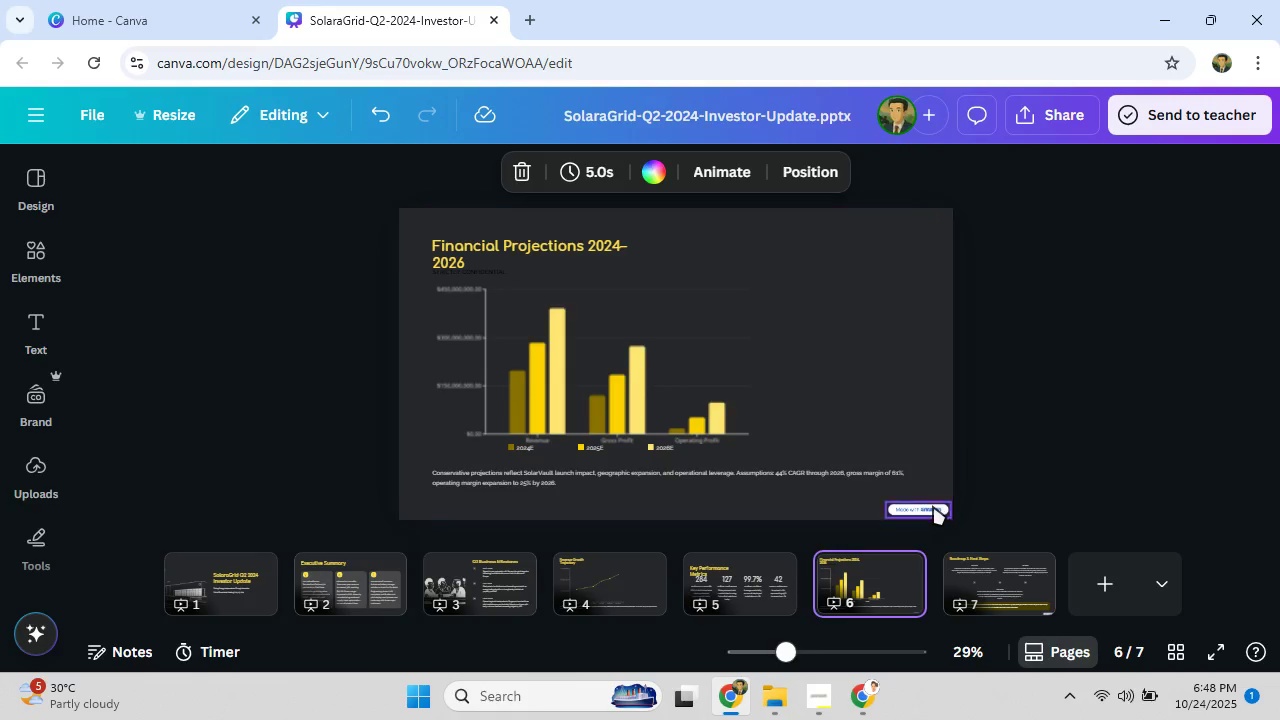 
left_click([932, 507])
 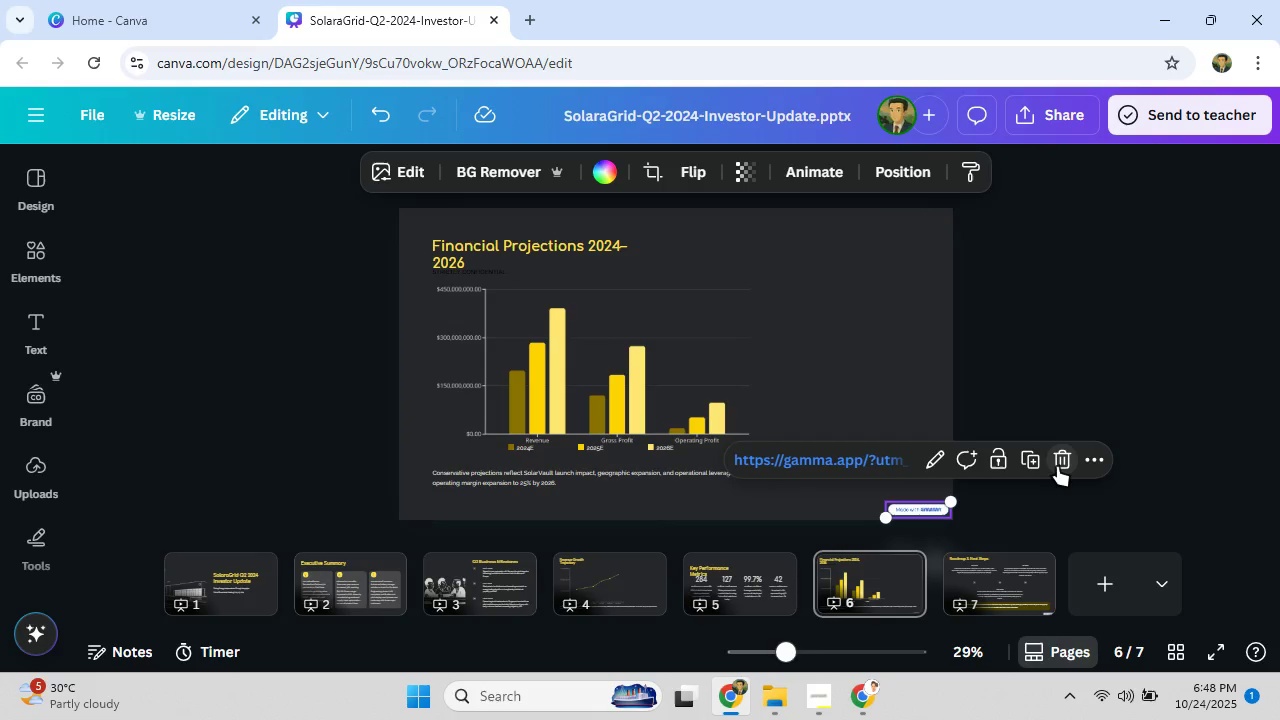 
left_click([1057, 462])
 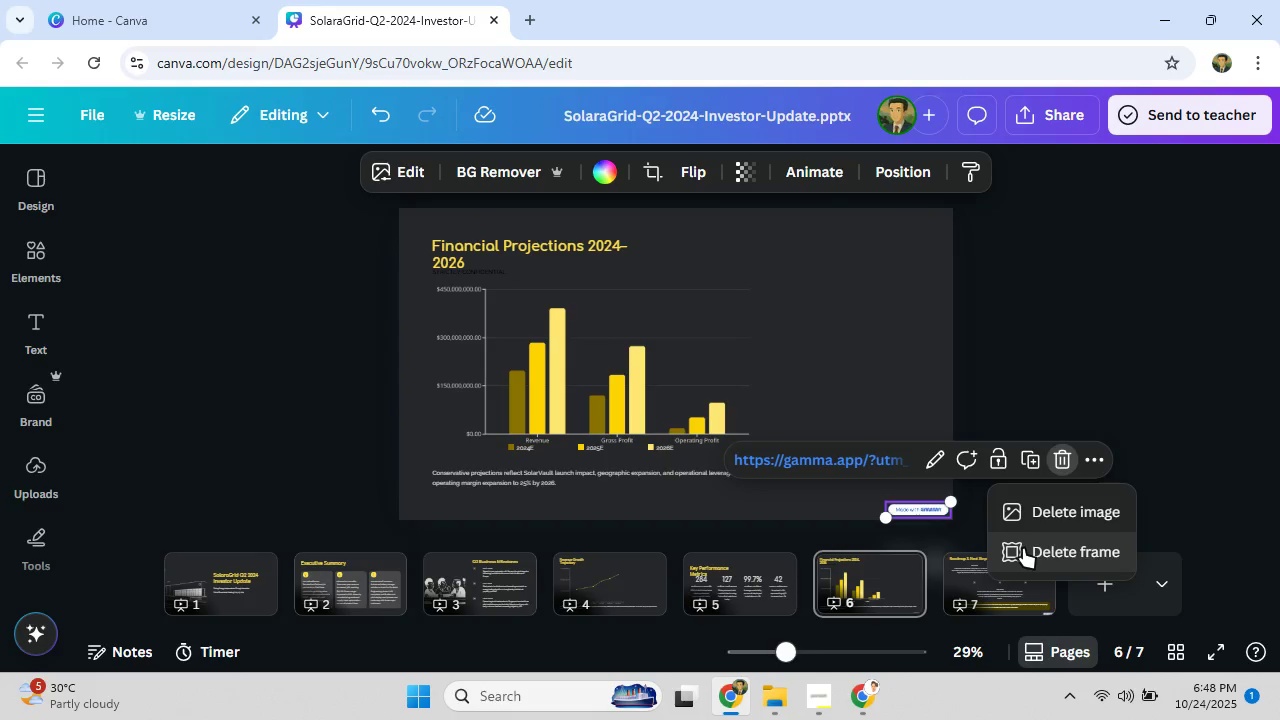 
left_click([1023, 548])
 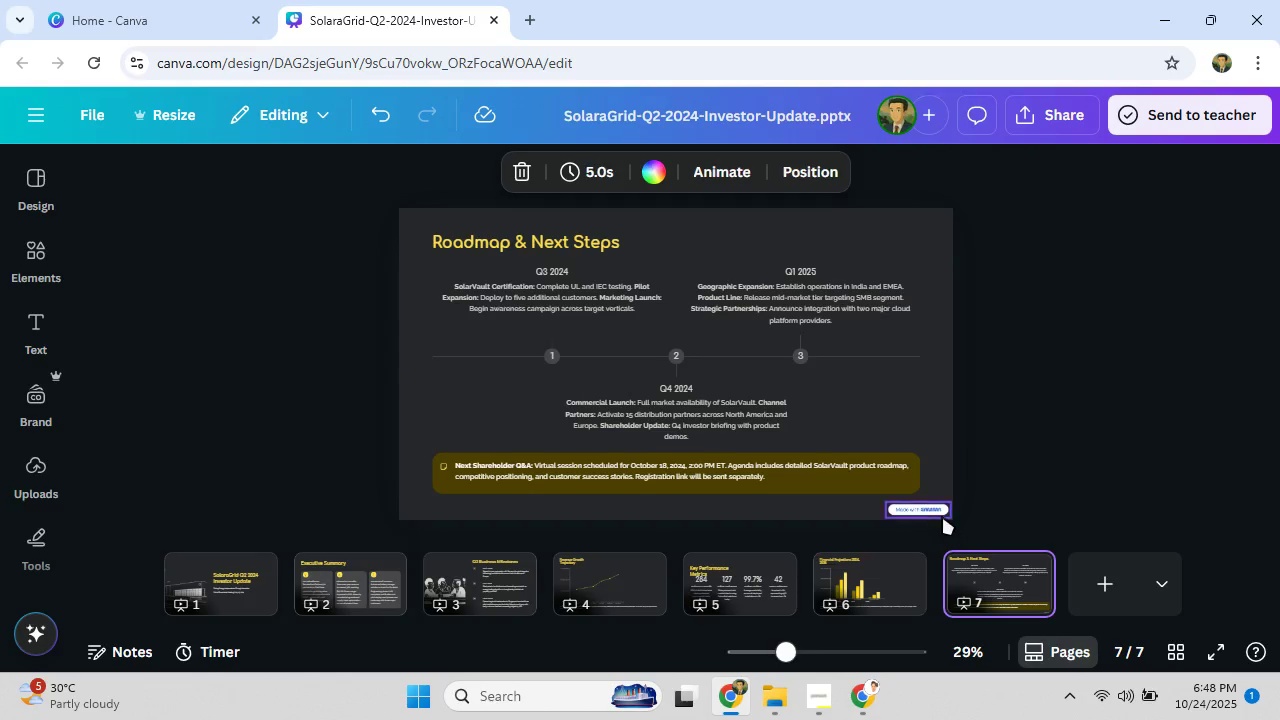 
left_click([936, 509])
 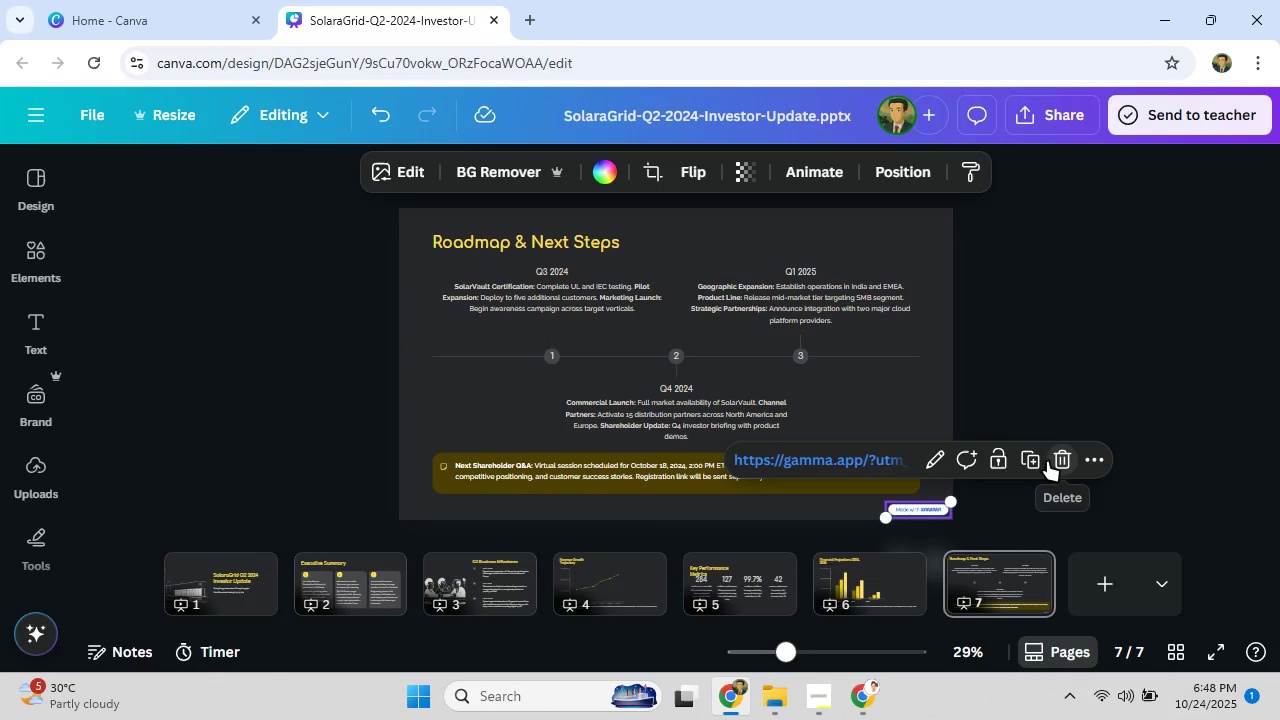 
left_click([1047, 461])
 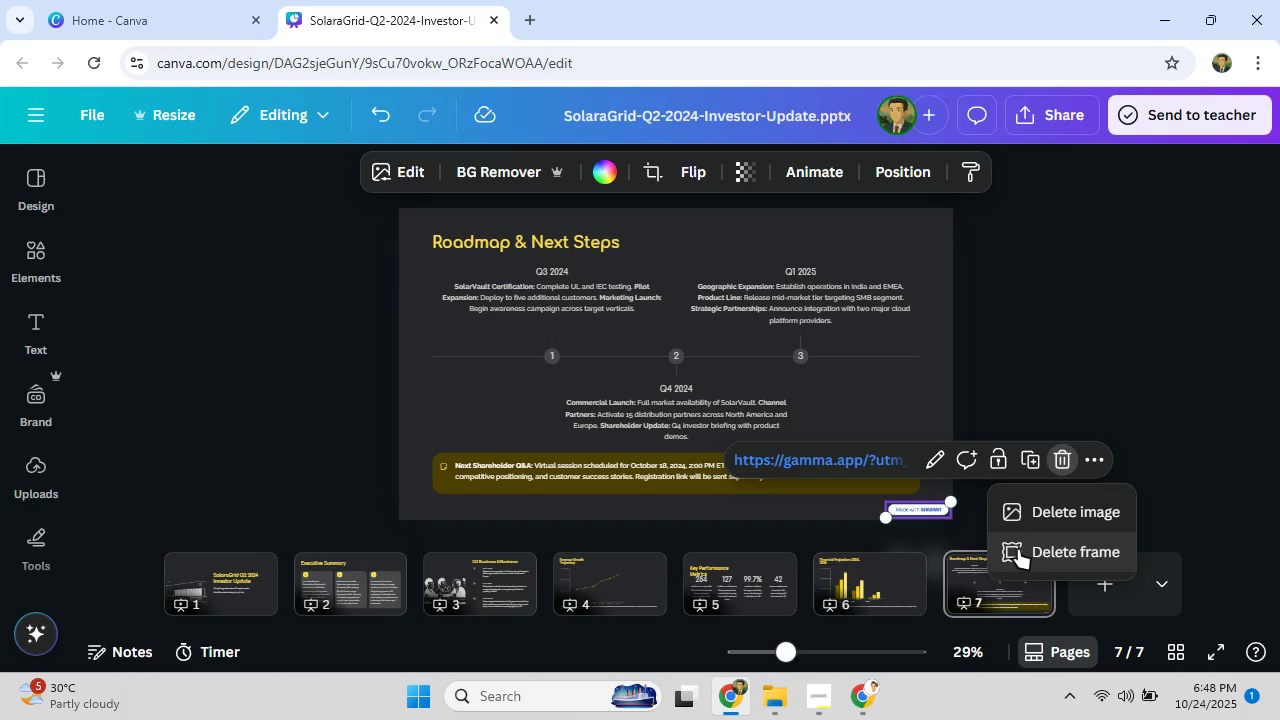 
left_click([1018, 549])
 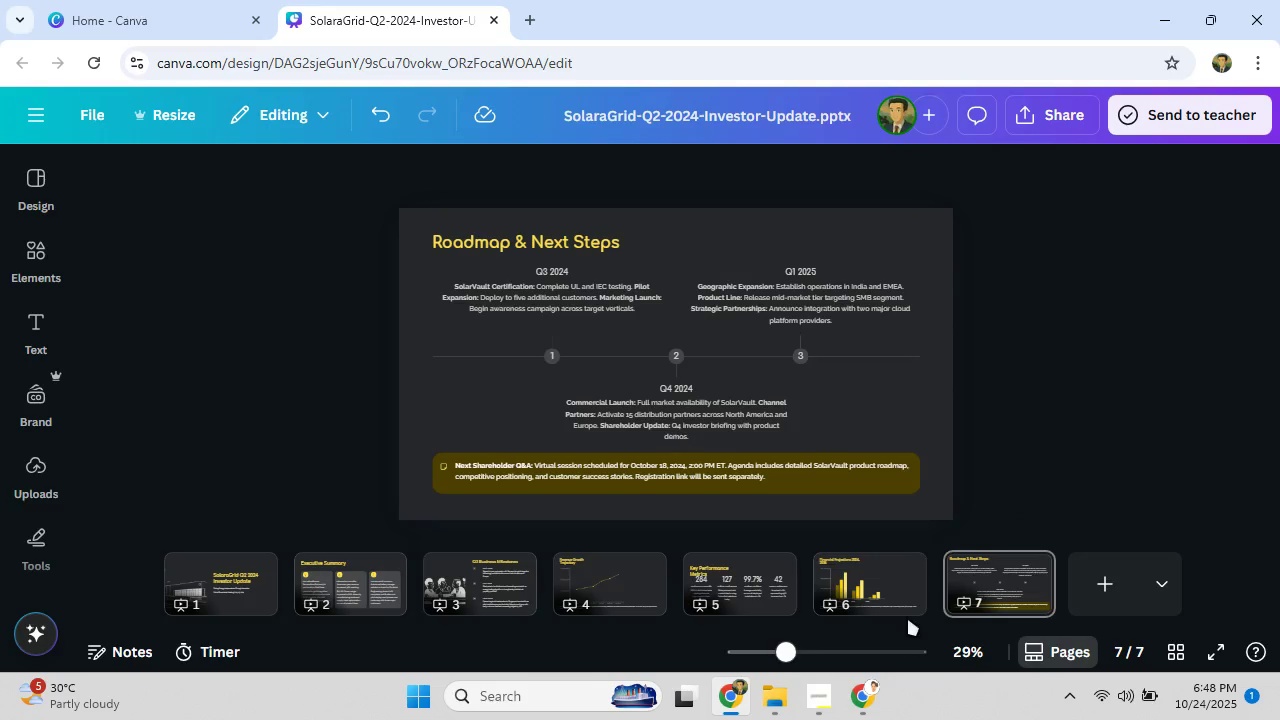 
left_click([894, 584])
 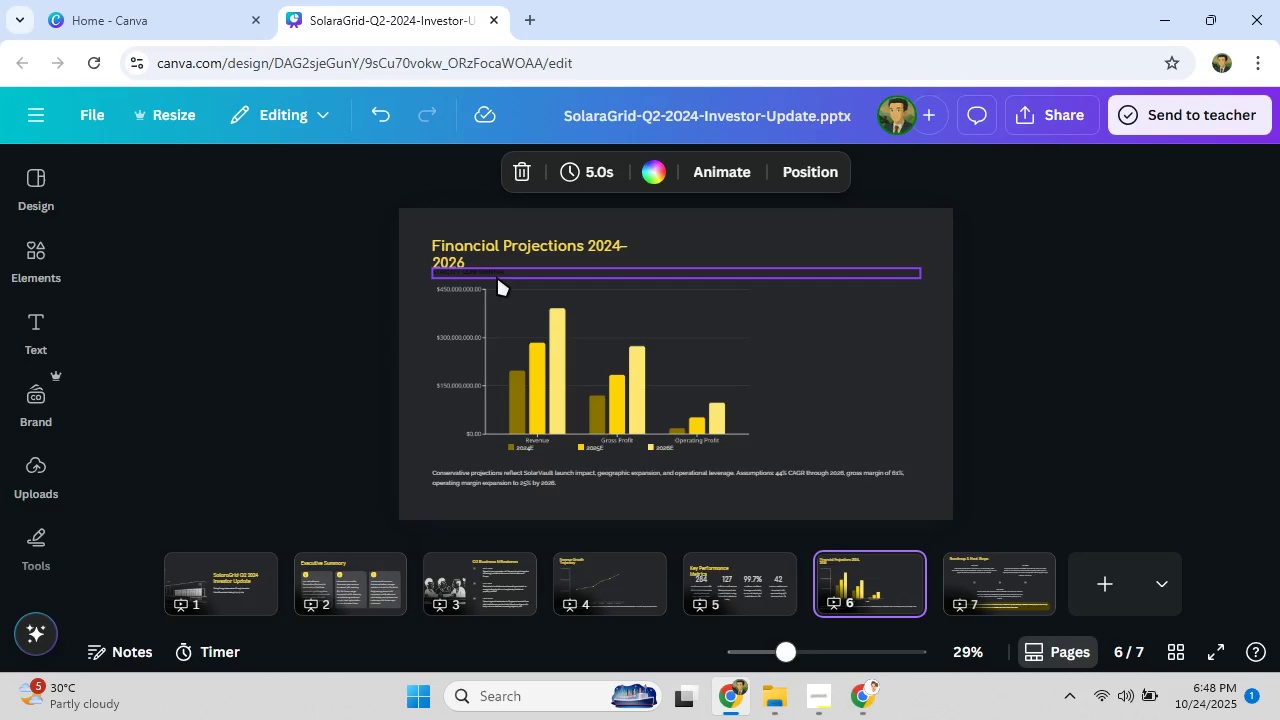 
wait(9.56)
 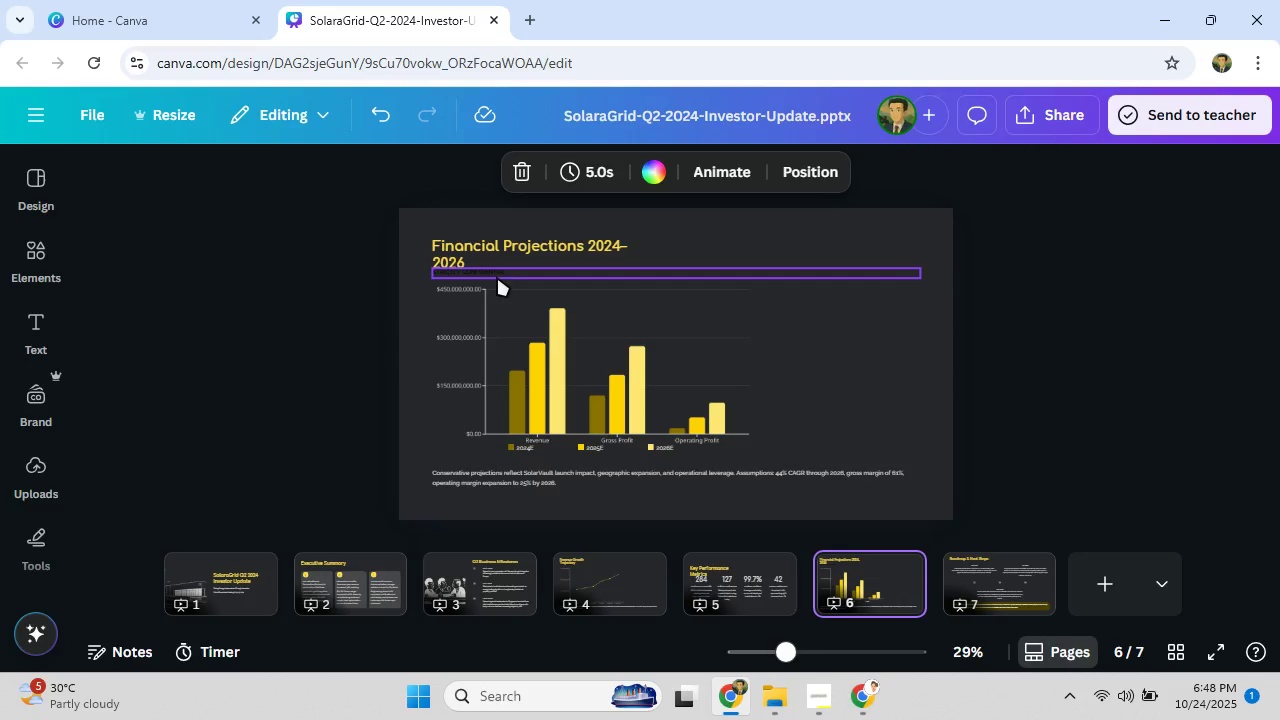 
mouse_move([530, 305])
 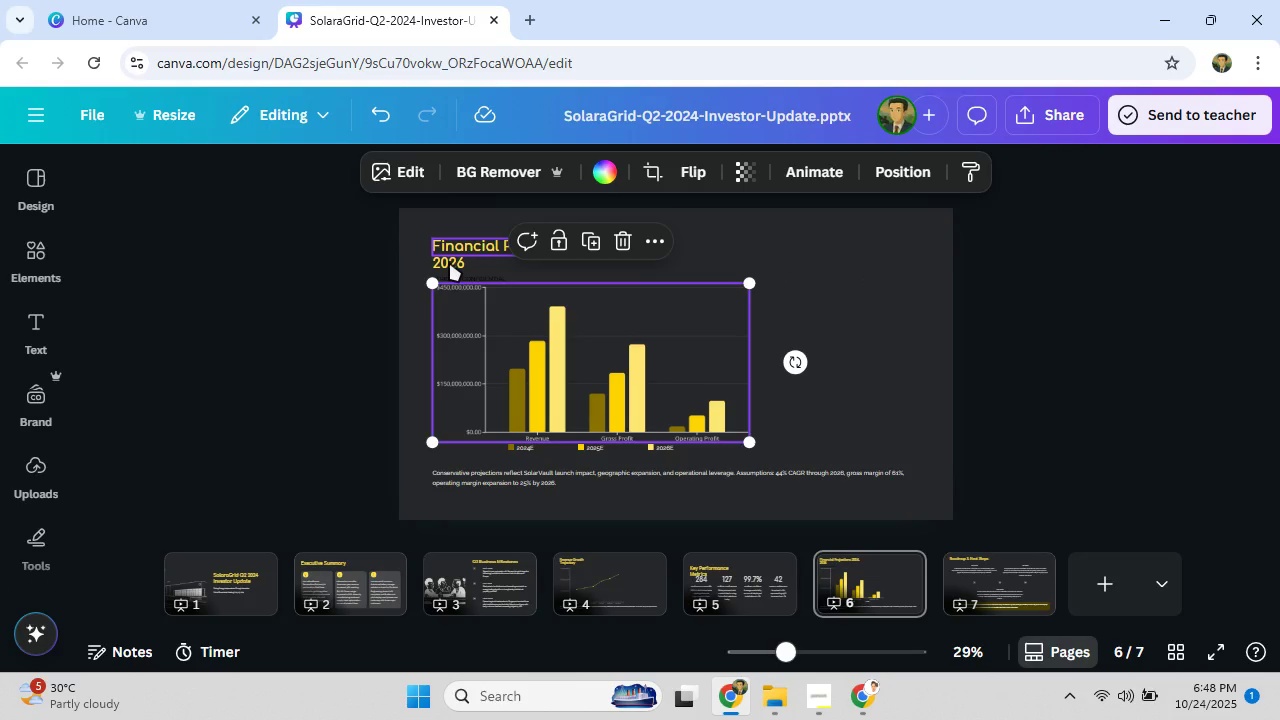 
left_click([449, 262])
 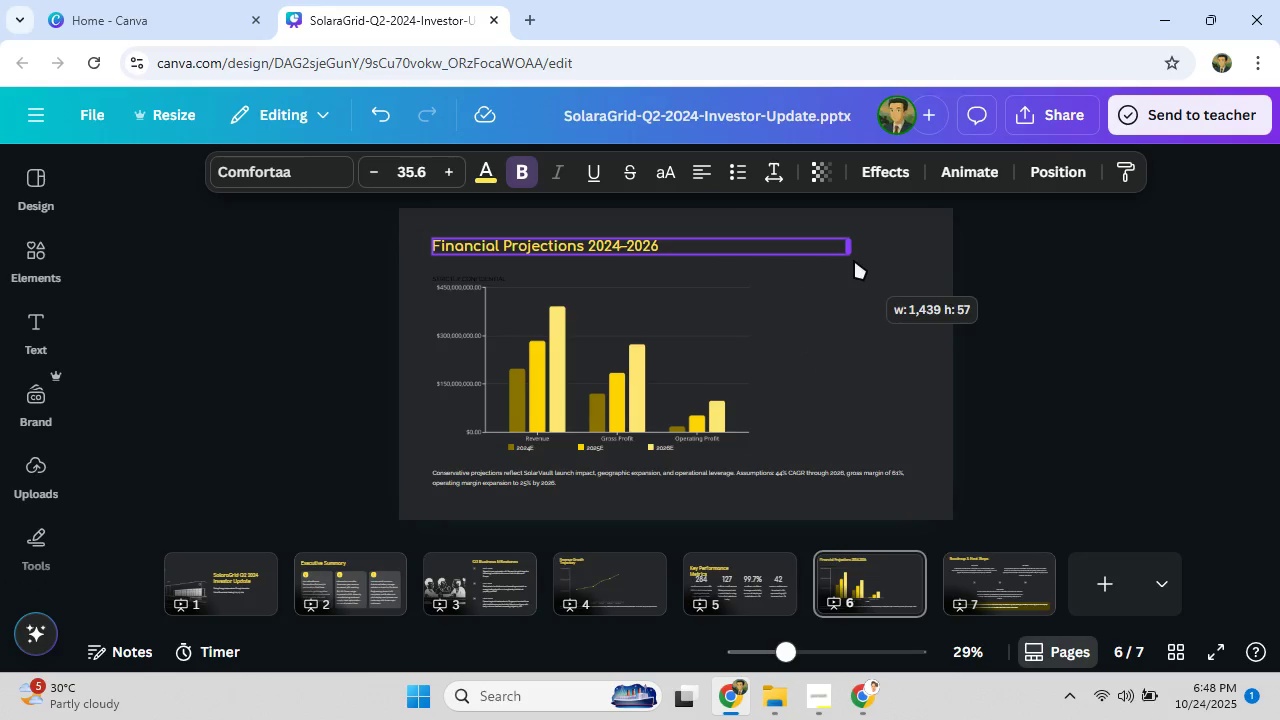 
left_click([794, 303])